 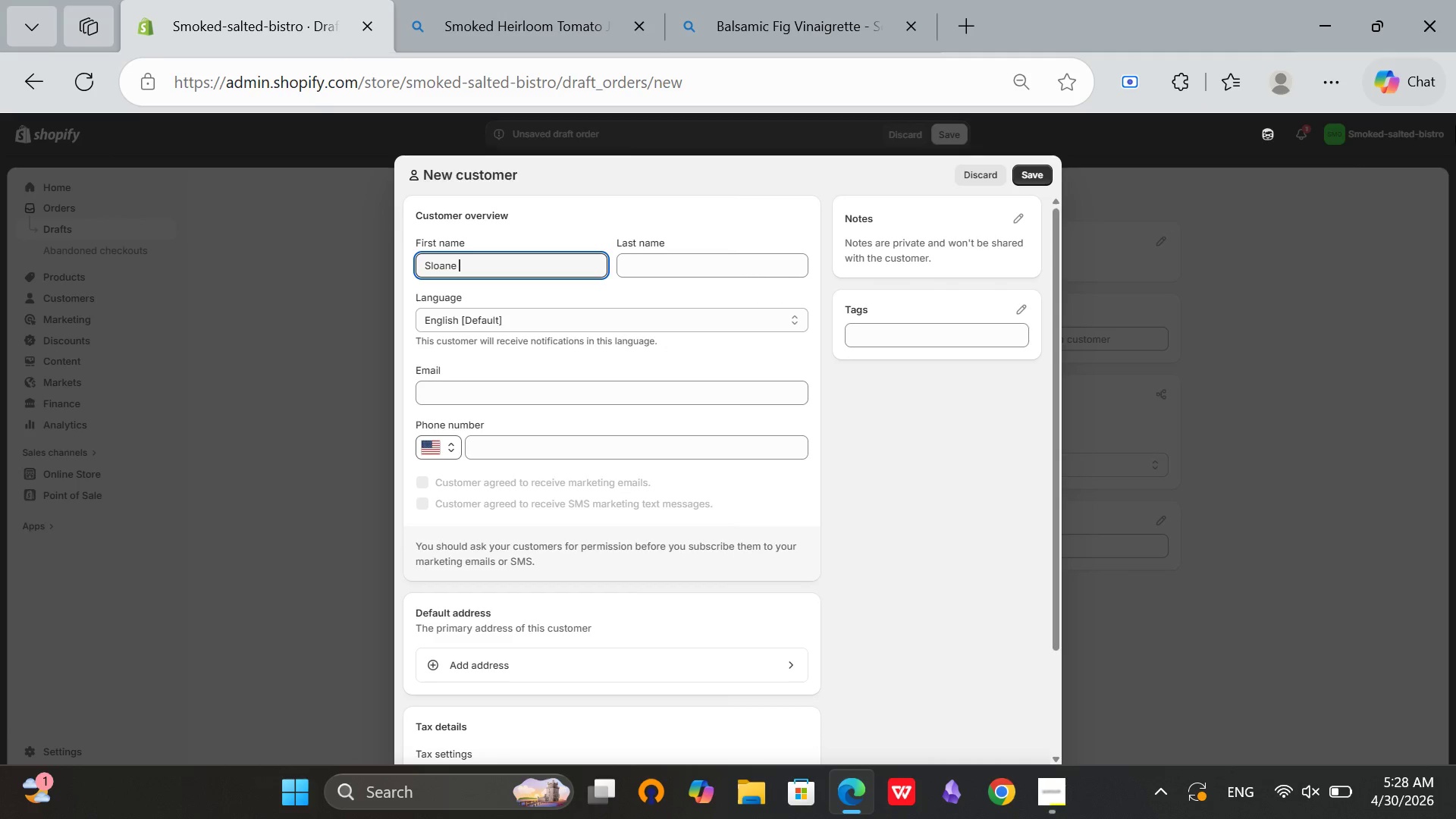 
left_click([644, 270])
 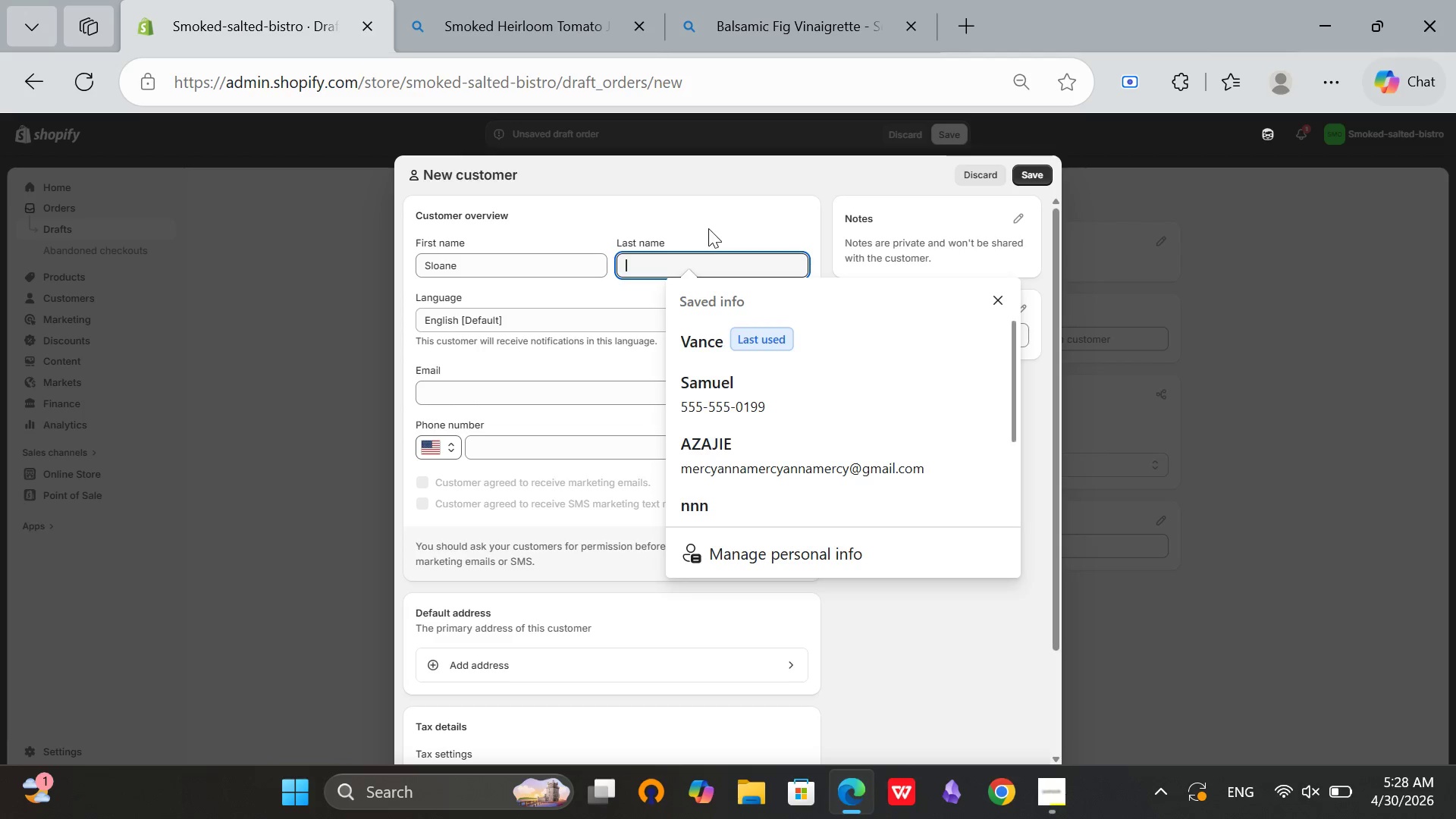 
key(CapsLock)
 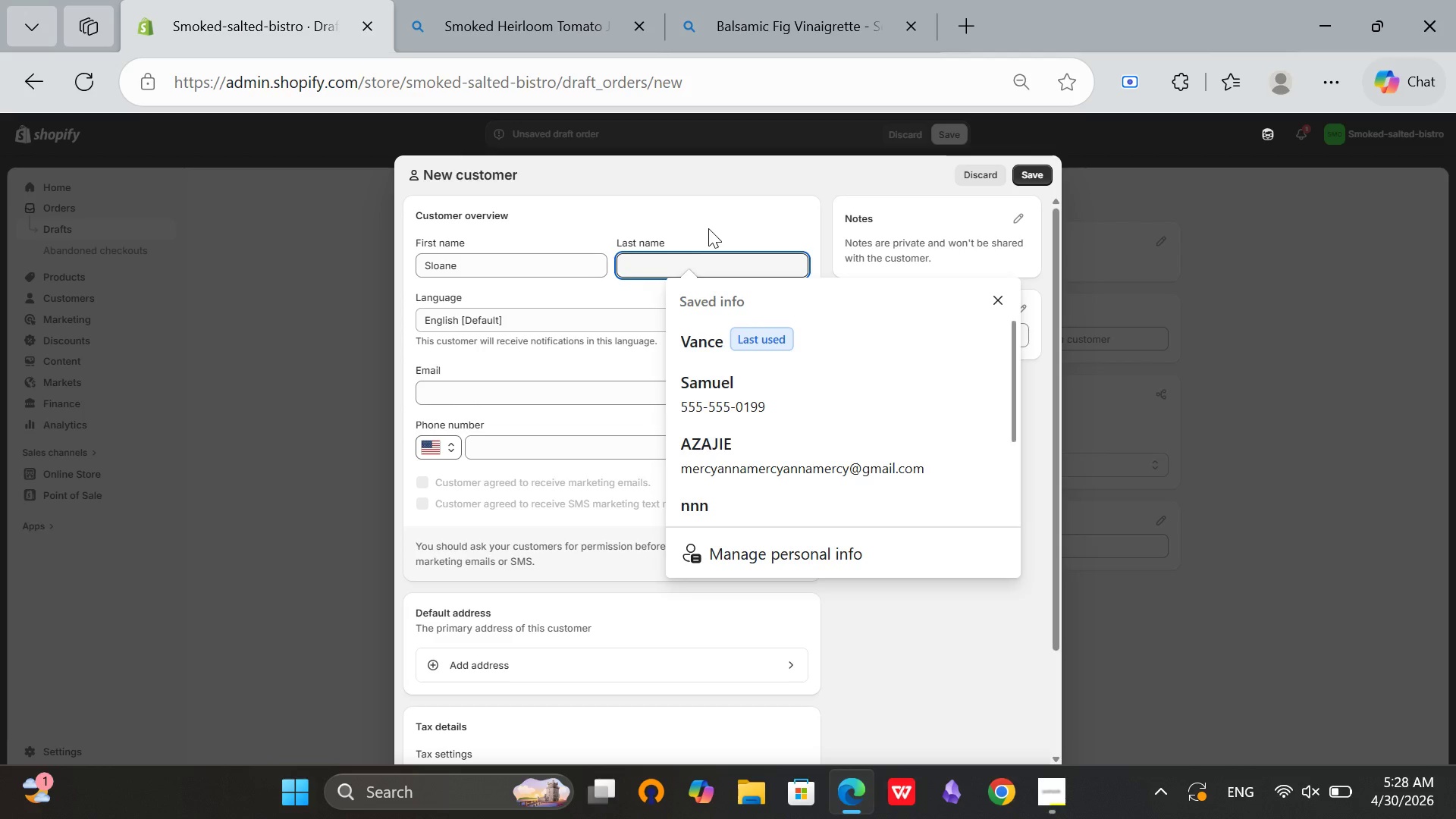 
key(S)
 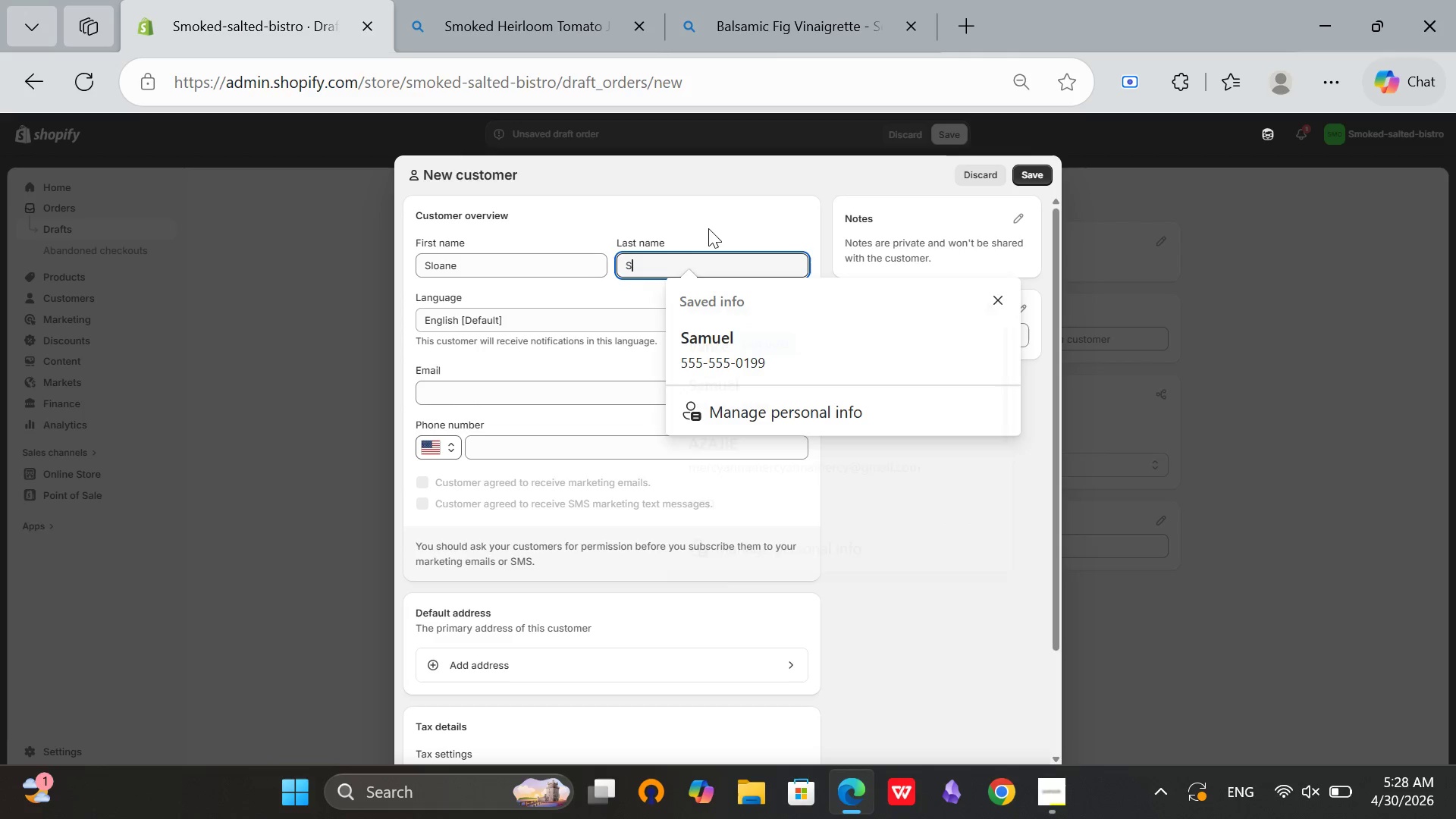 
key(CapsLock)
 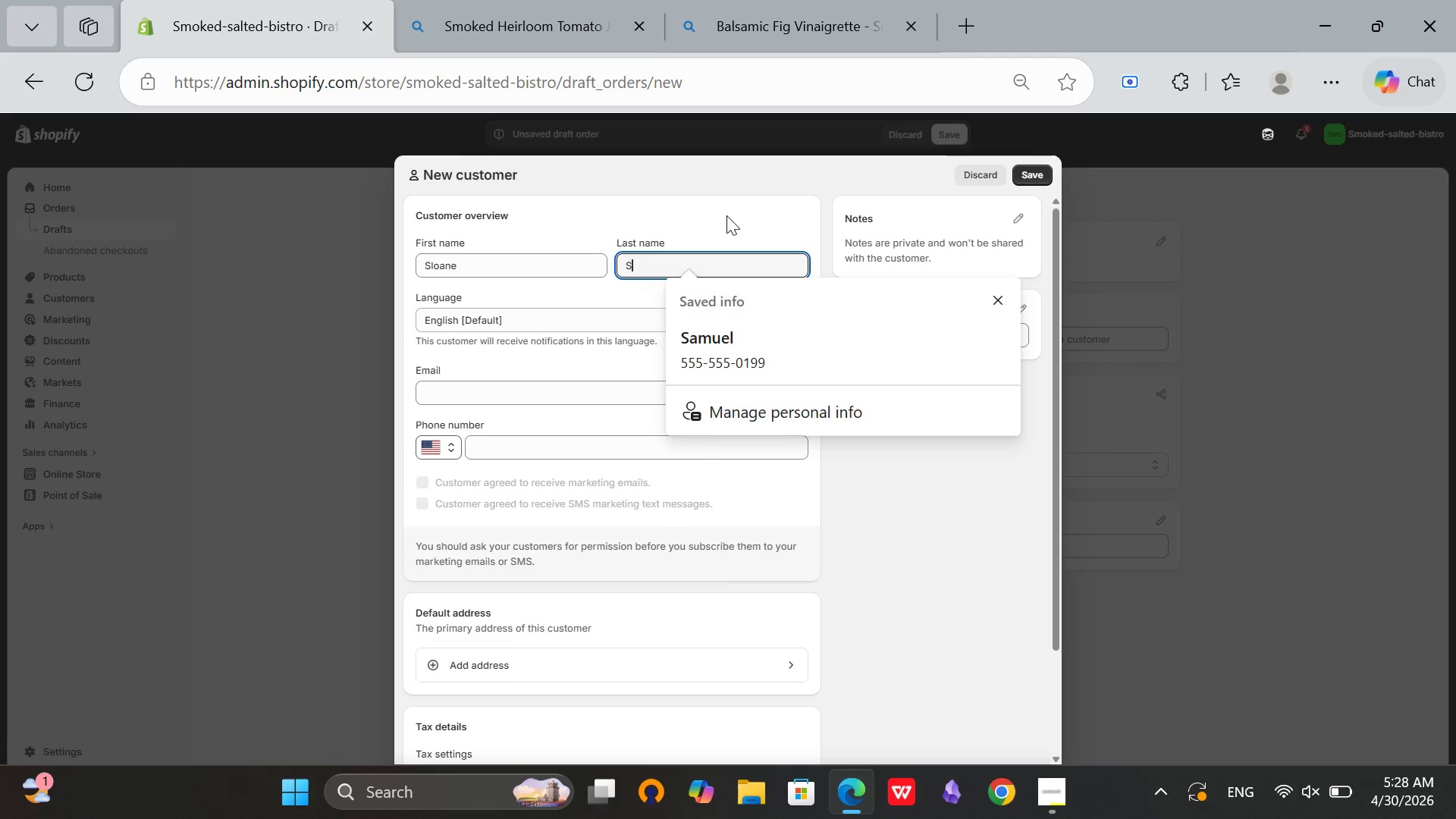 
type(tep)
 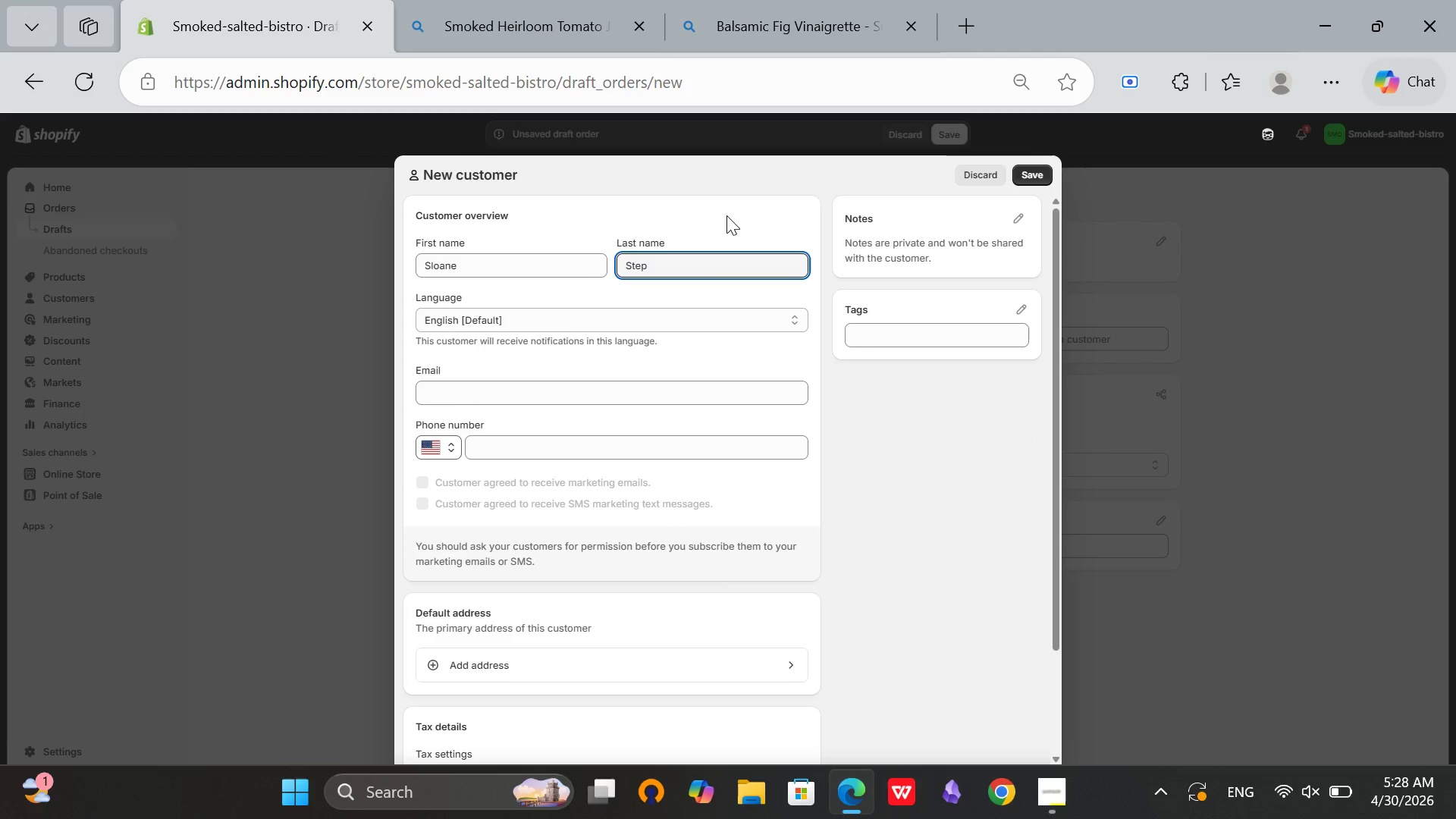 
wait(5.11)
 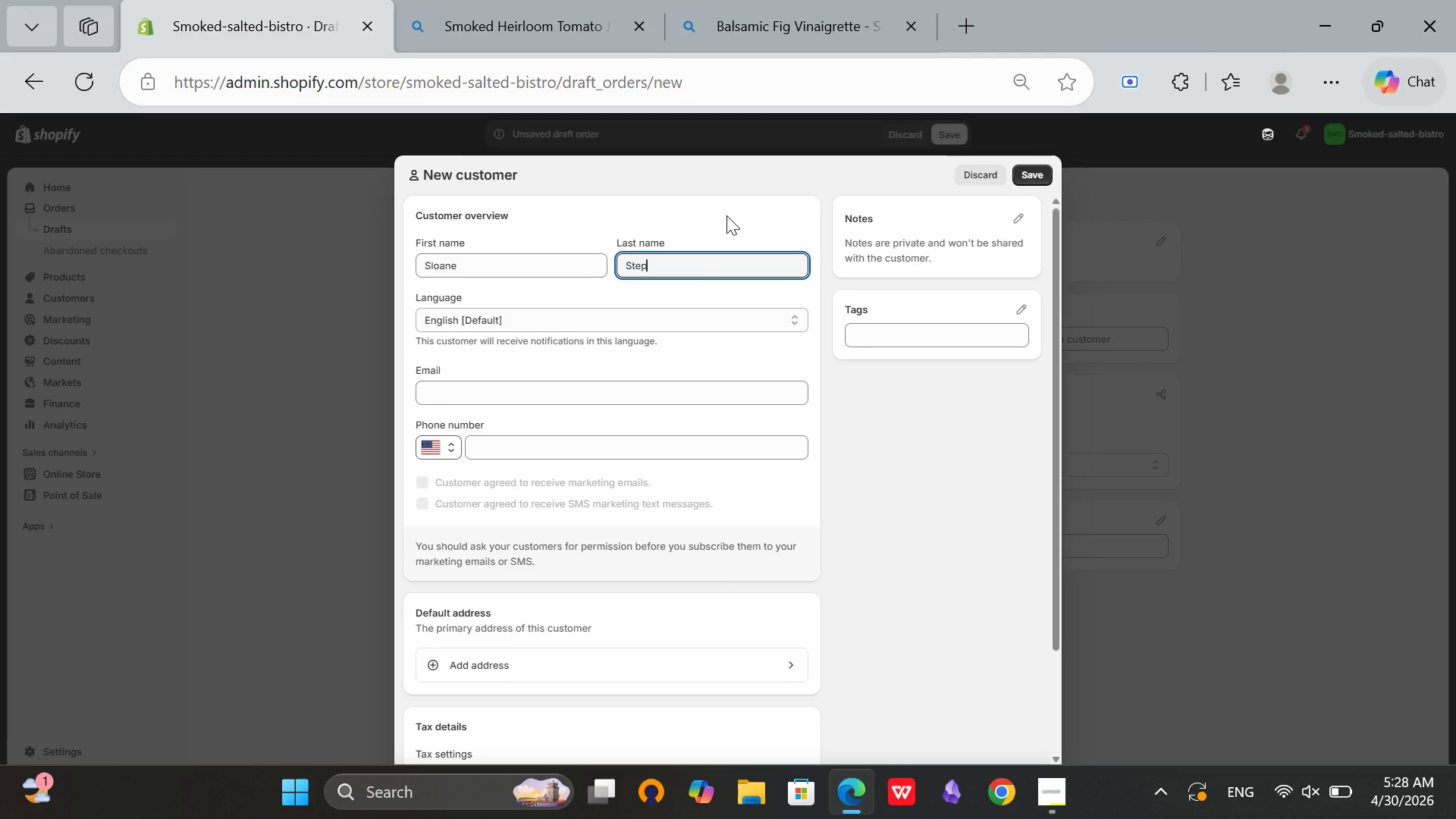 
type(hens)
 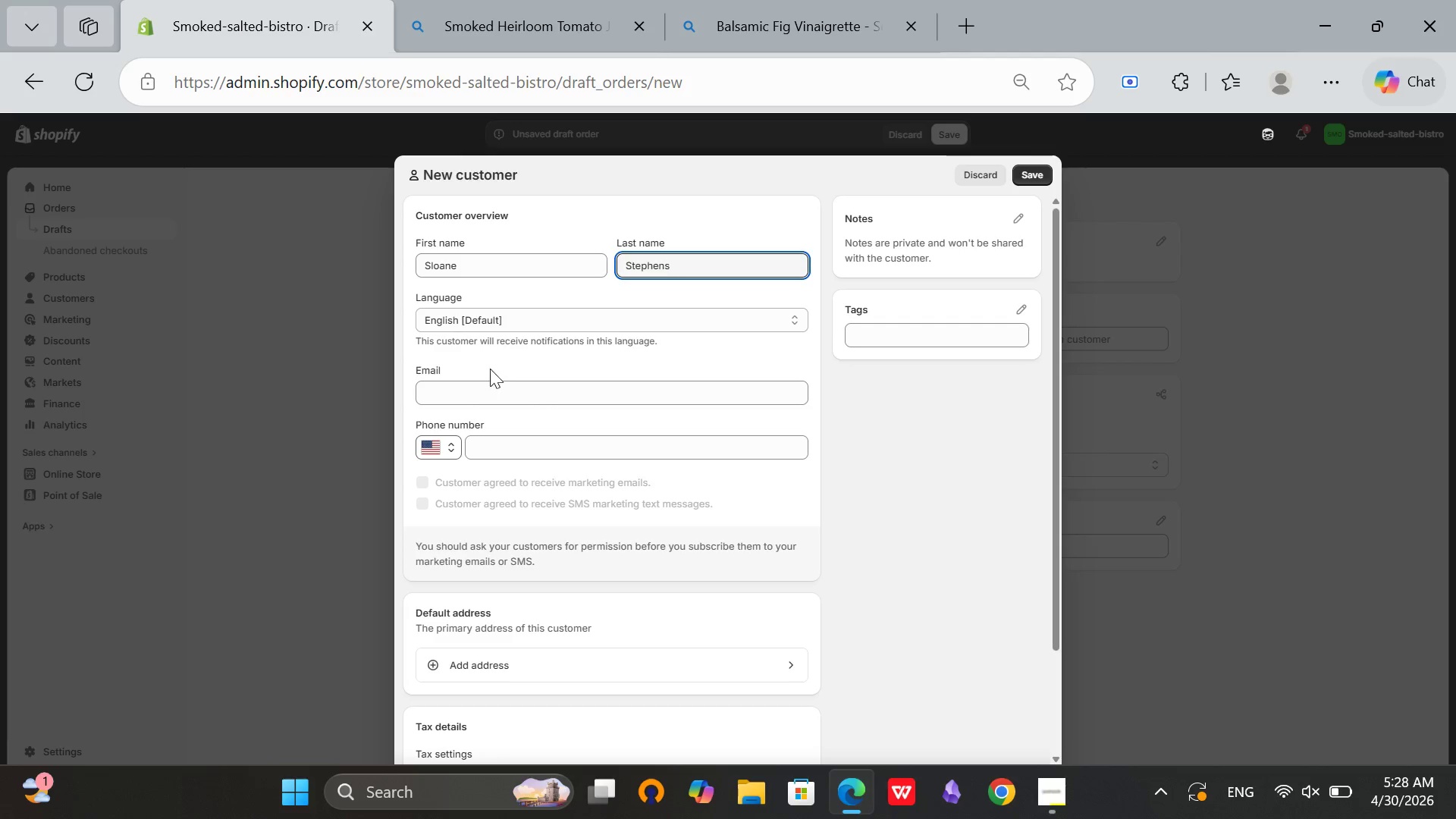 
scroll: coordinate [912, 394], scroll_direction: down, amount: 2.0
 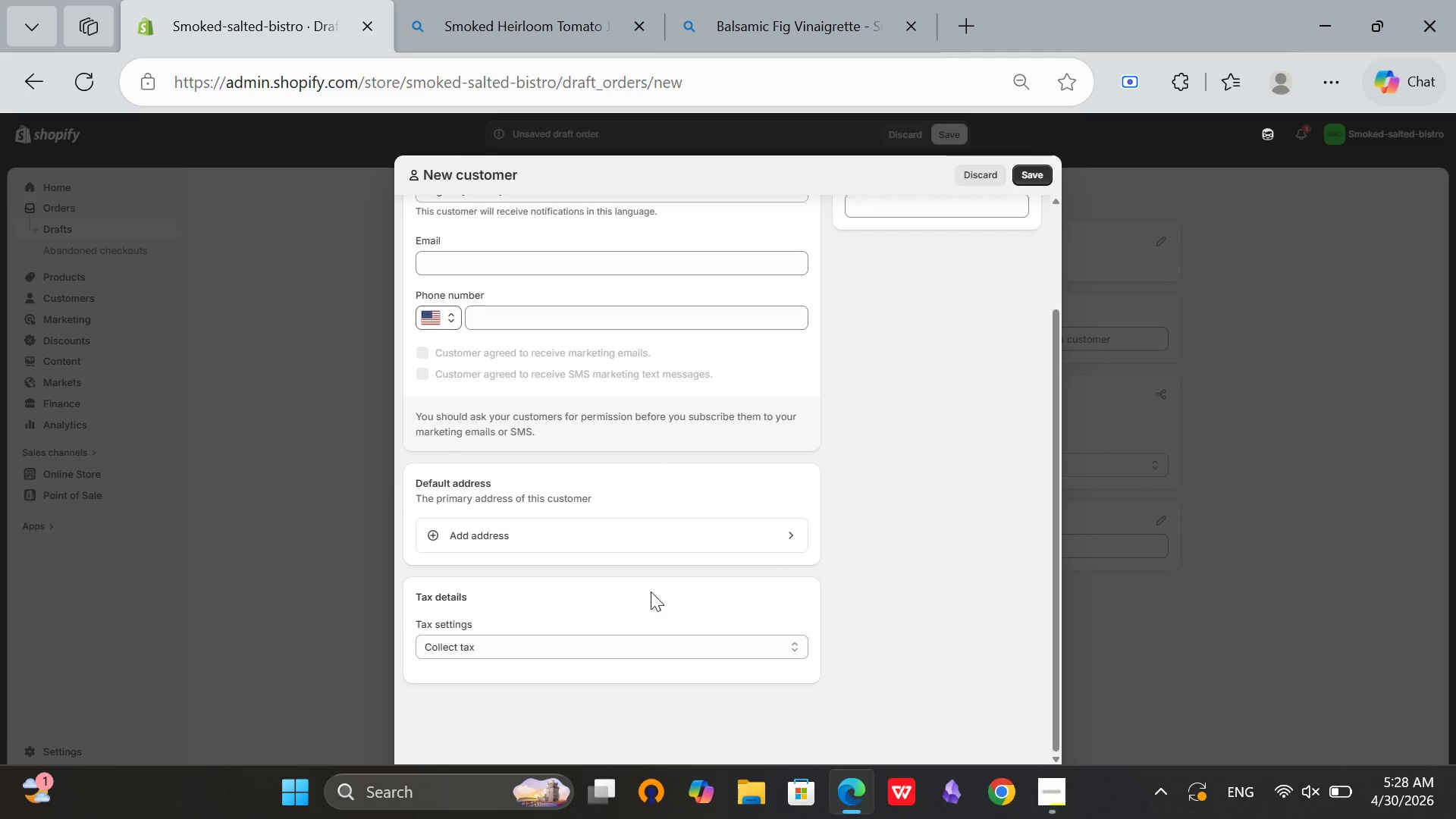 
scroll: coordinate [557, 485], scroll_direction: up, amount: 6.0
 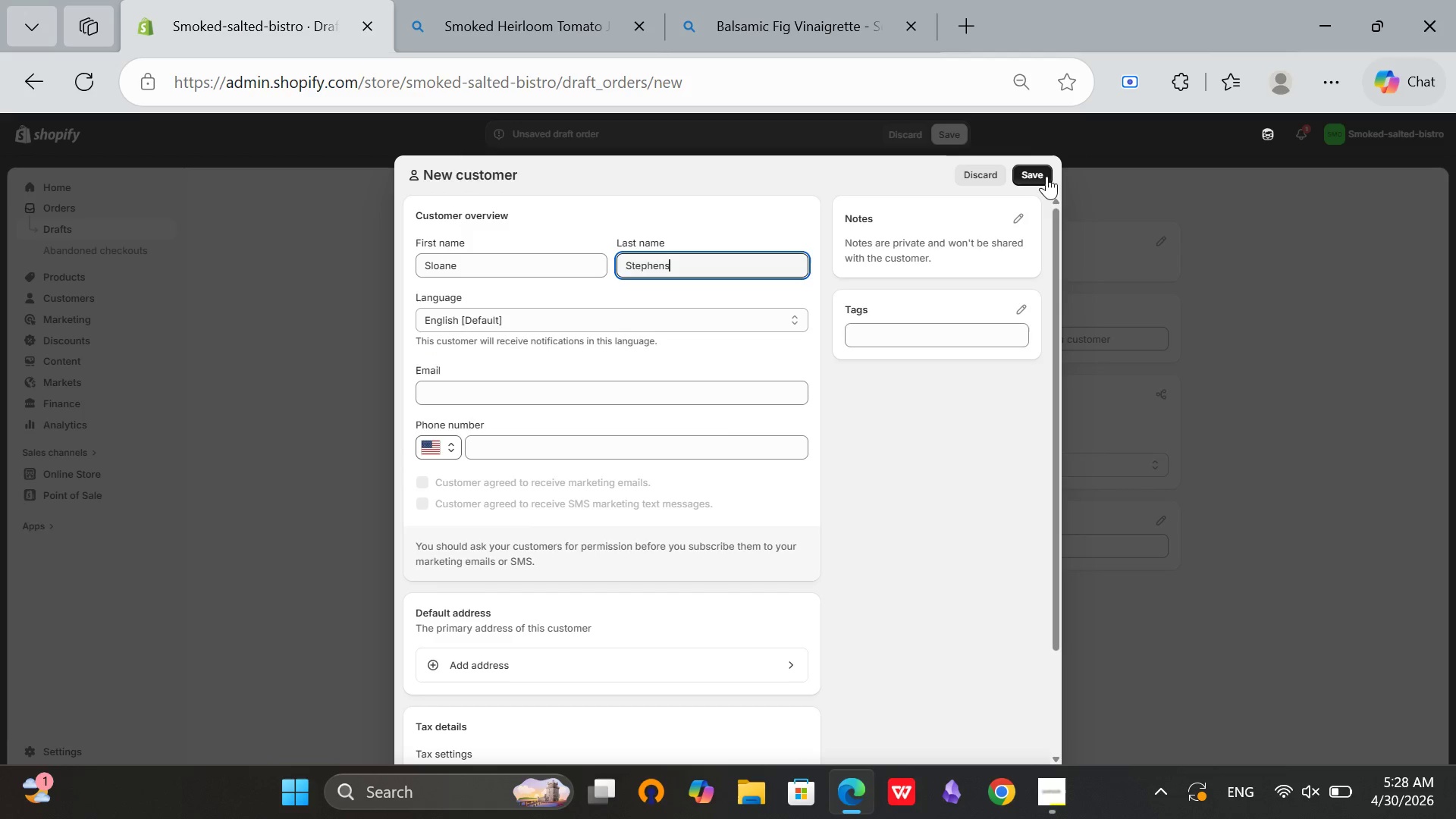 
left_click([1037, 185])
 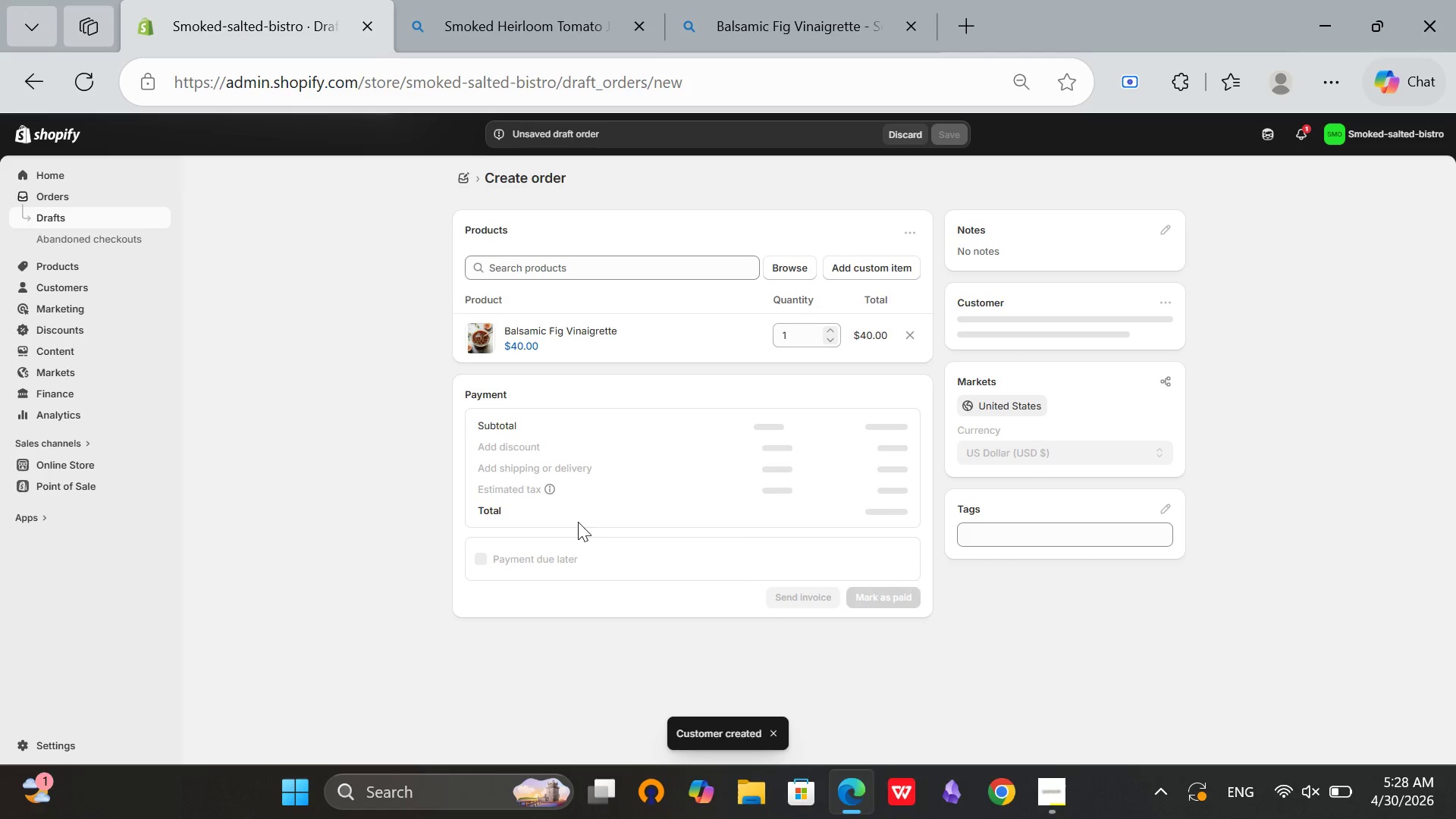 
wait(9.5)
 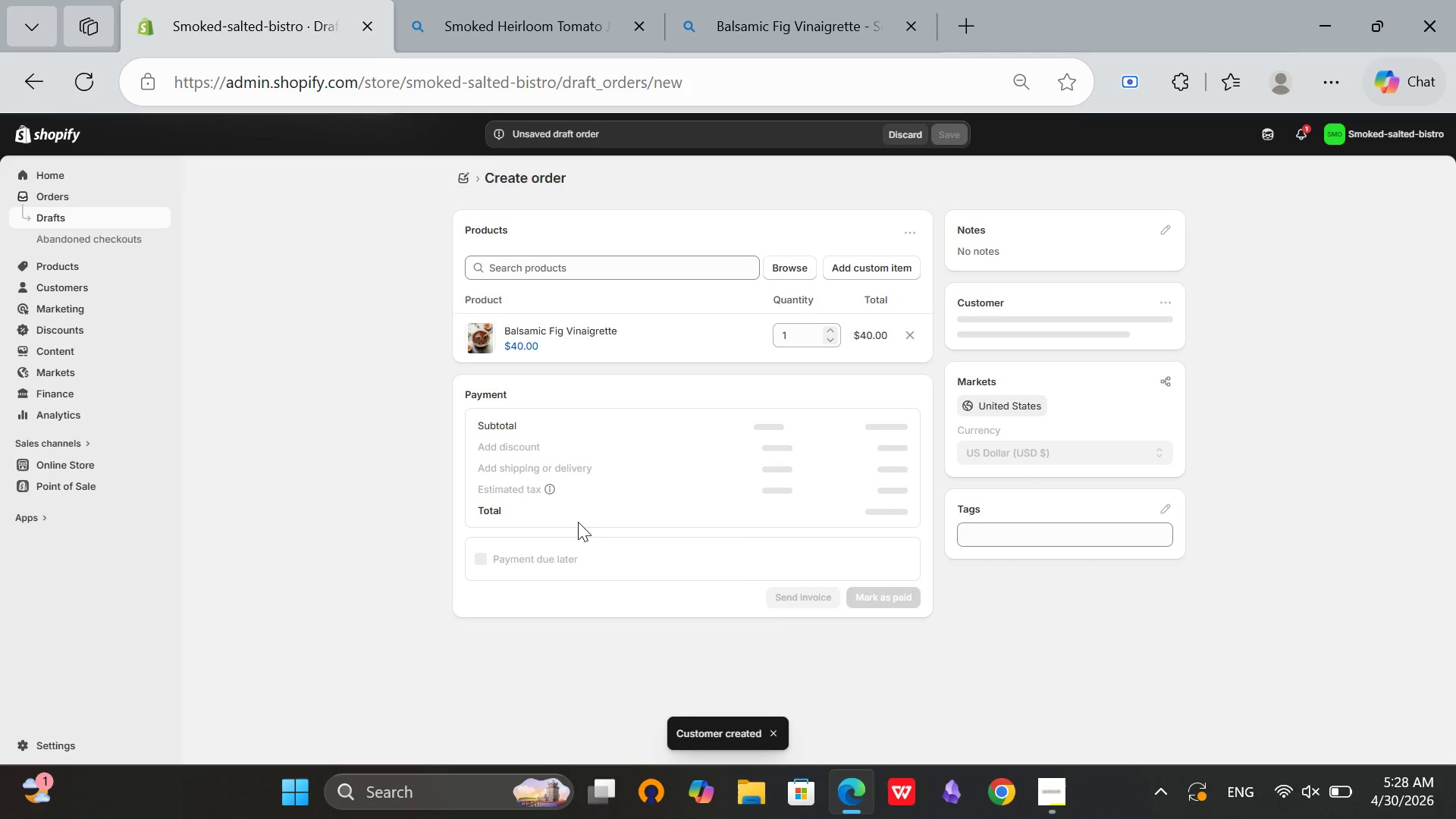 
scroll: coordinate [712, 441], scroll_direction: down, amount: 1.0
 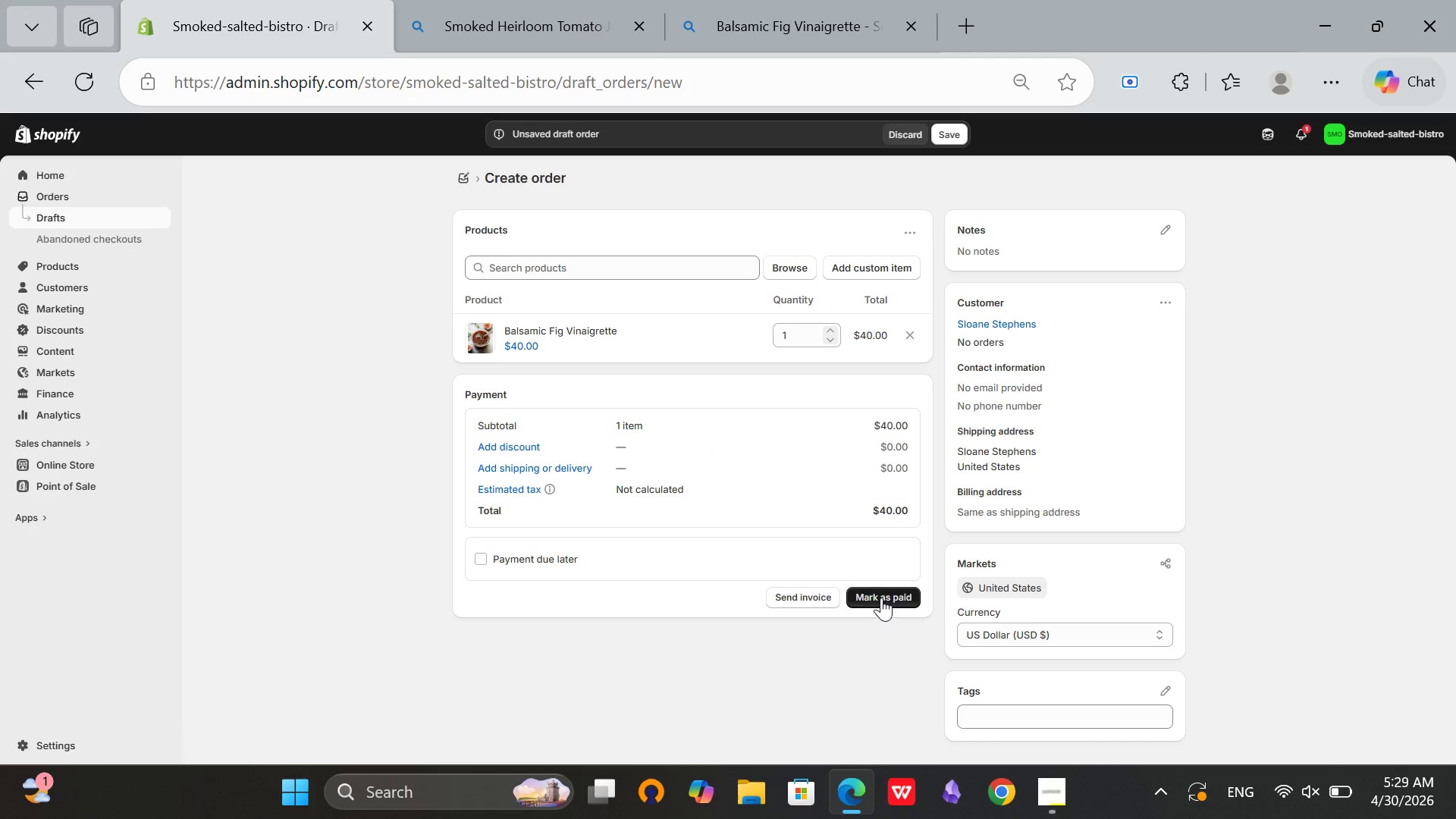 
left_click([880, 595])
 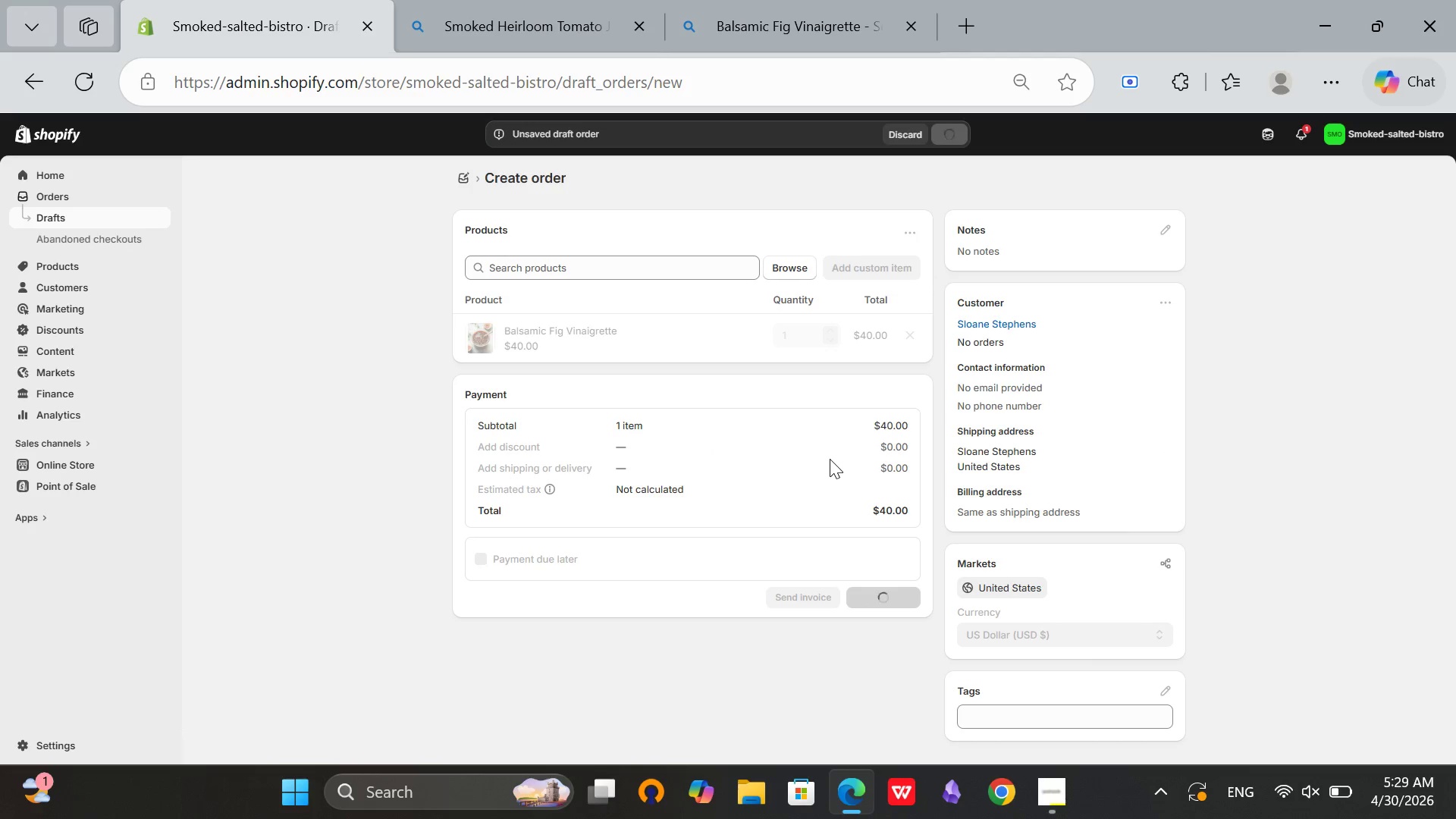 
scroll: coordinate [1143, 559], scroll_direction: down, amount: 3.0
 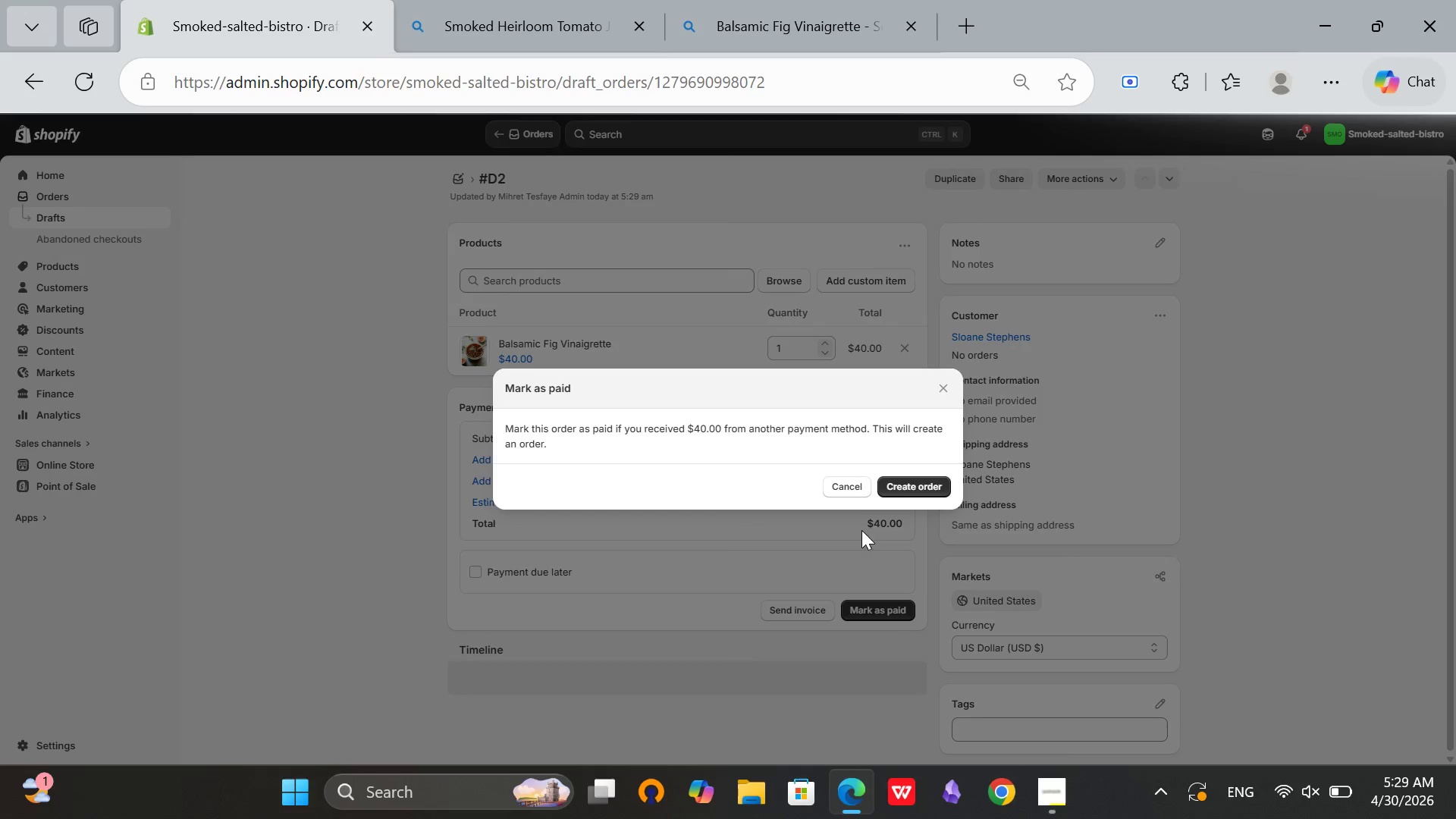 
left_click([924, 488])
 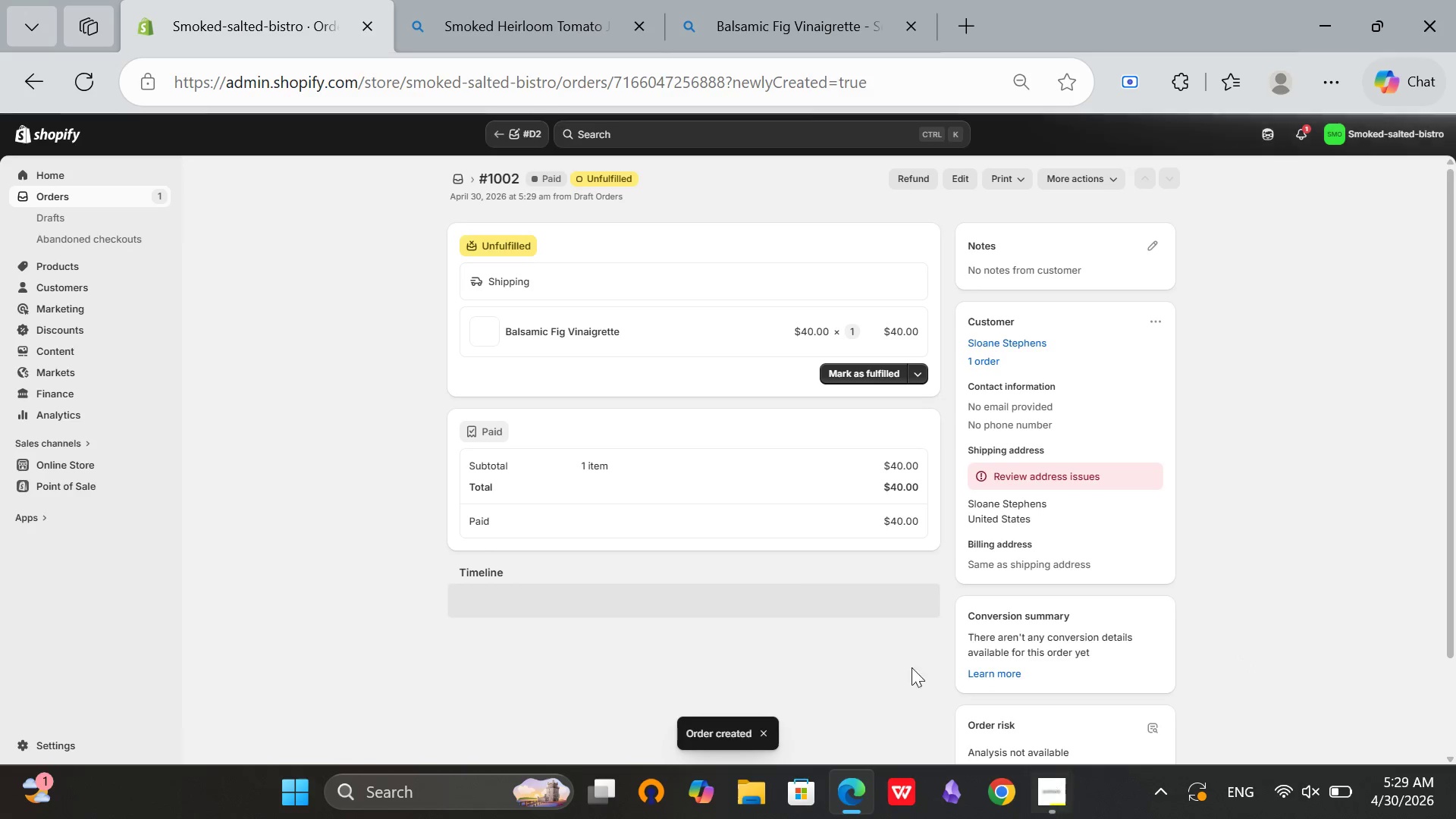 
wait(6.5)
 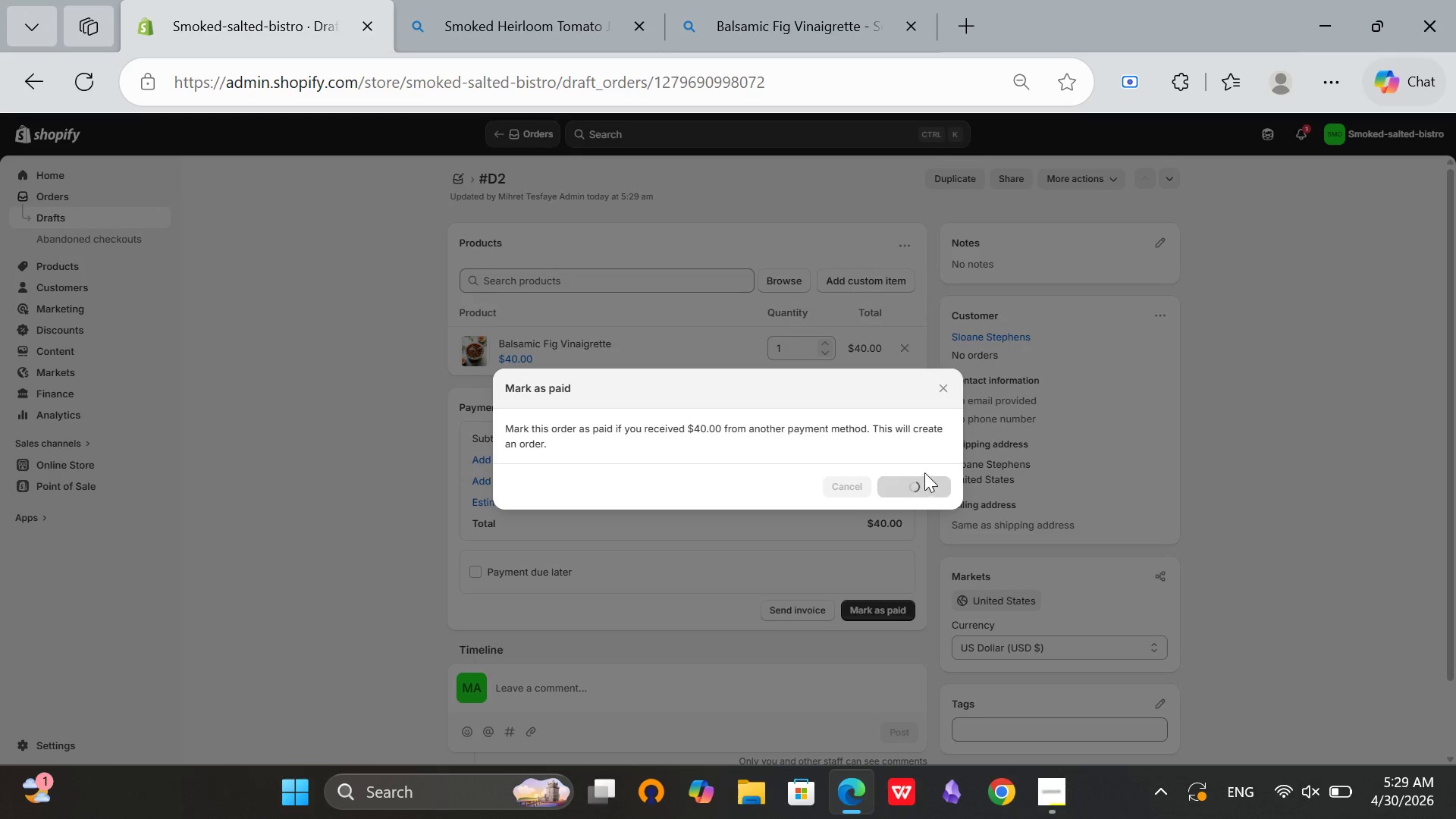 
left_click([886, 375])
 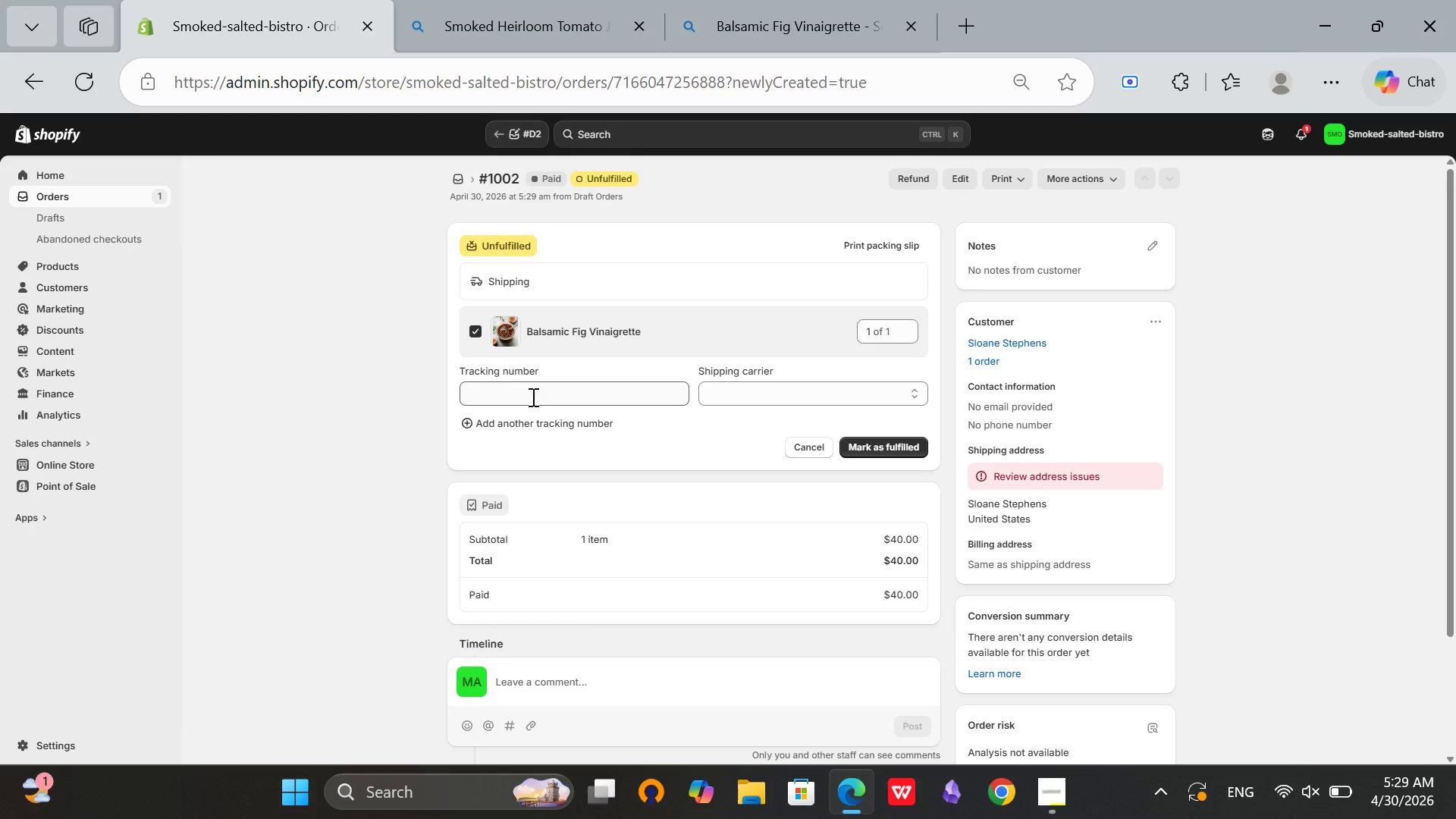 
left_click([781, 389])
 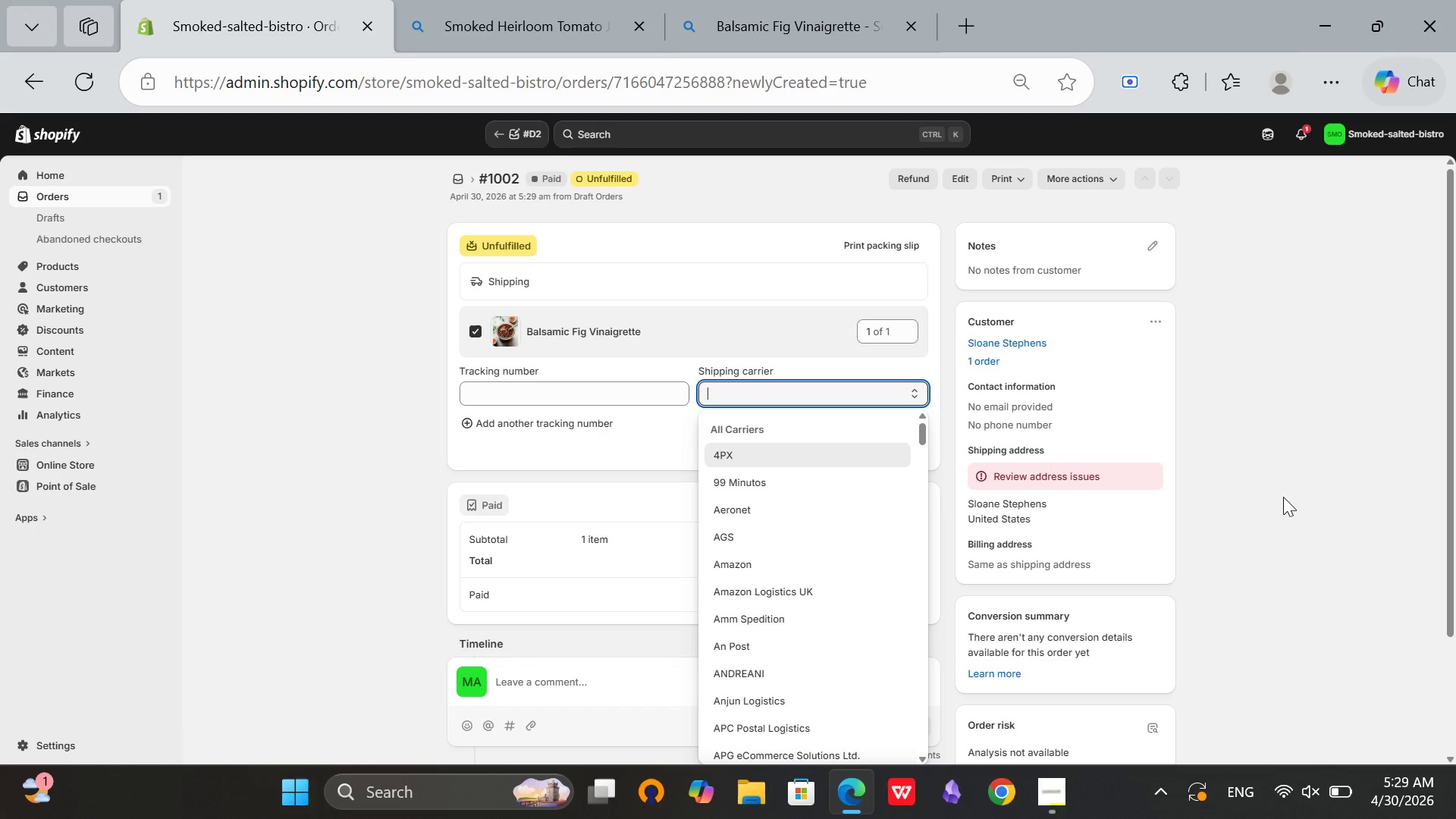 
left_click([1428, 519])
 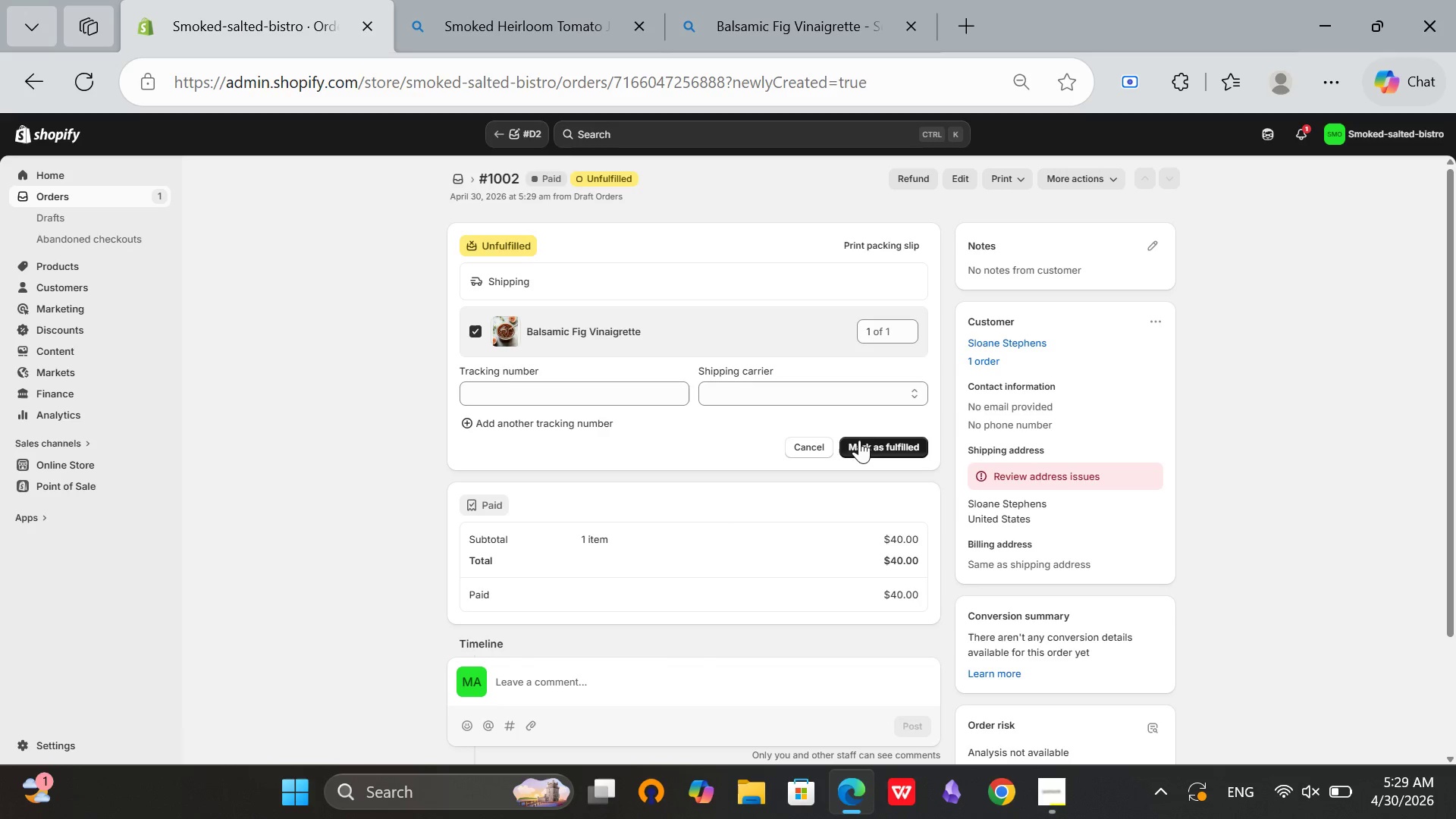 
scroll: coordinate [841, 460], scroll_direction: up, amount: 1.0
 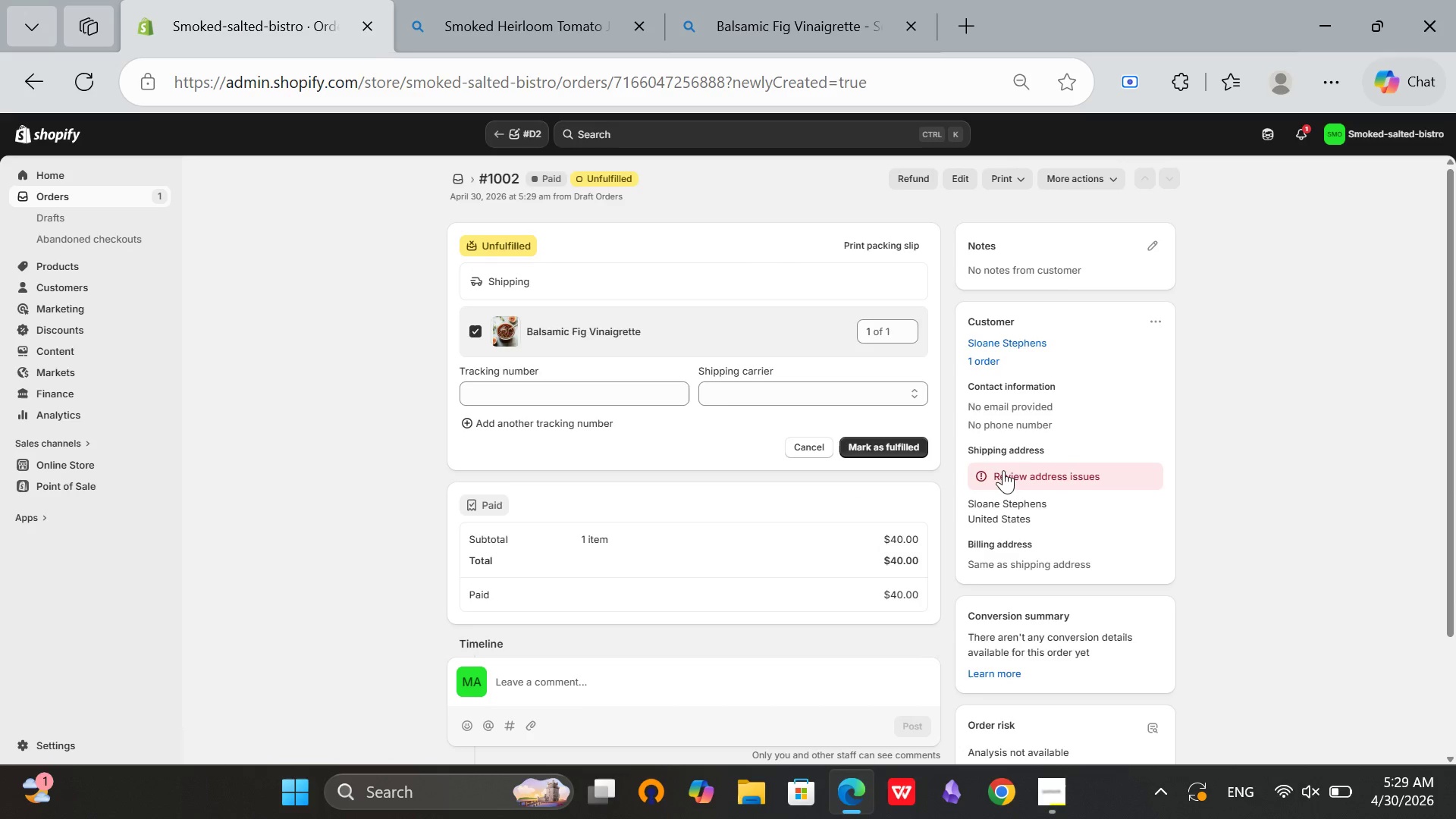 
left_click([1003, 475])
 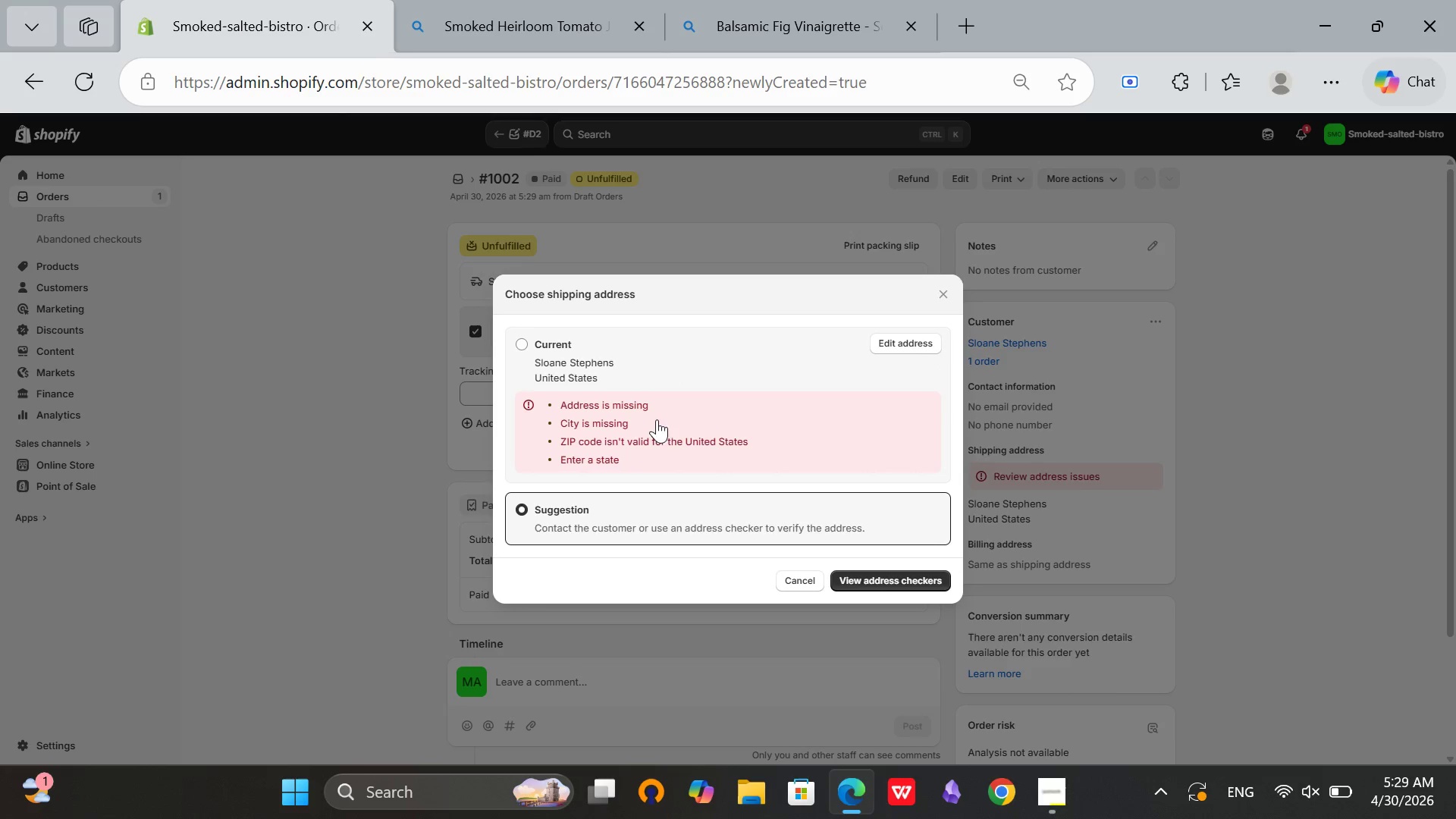 
left_click([894, 343])
 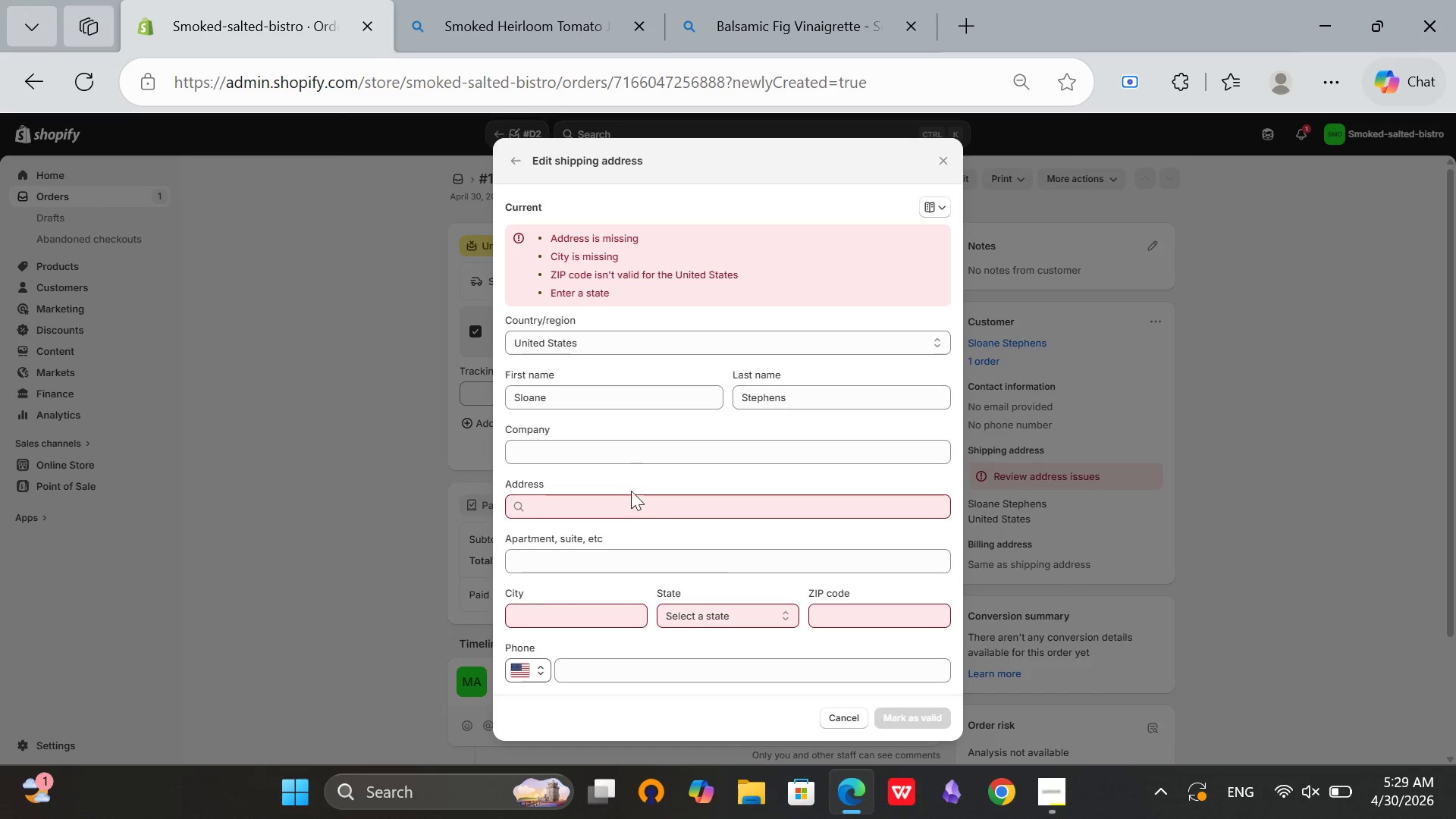 
left_click([626, 507])
 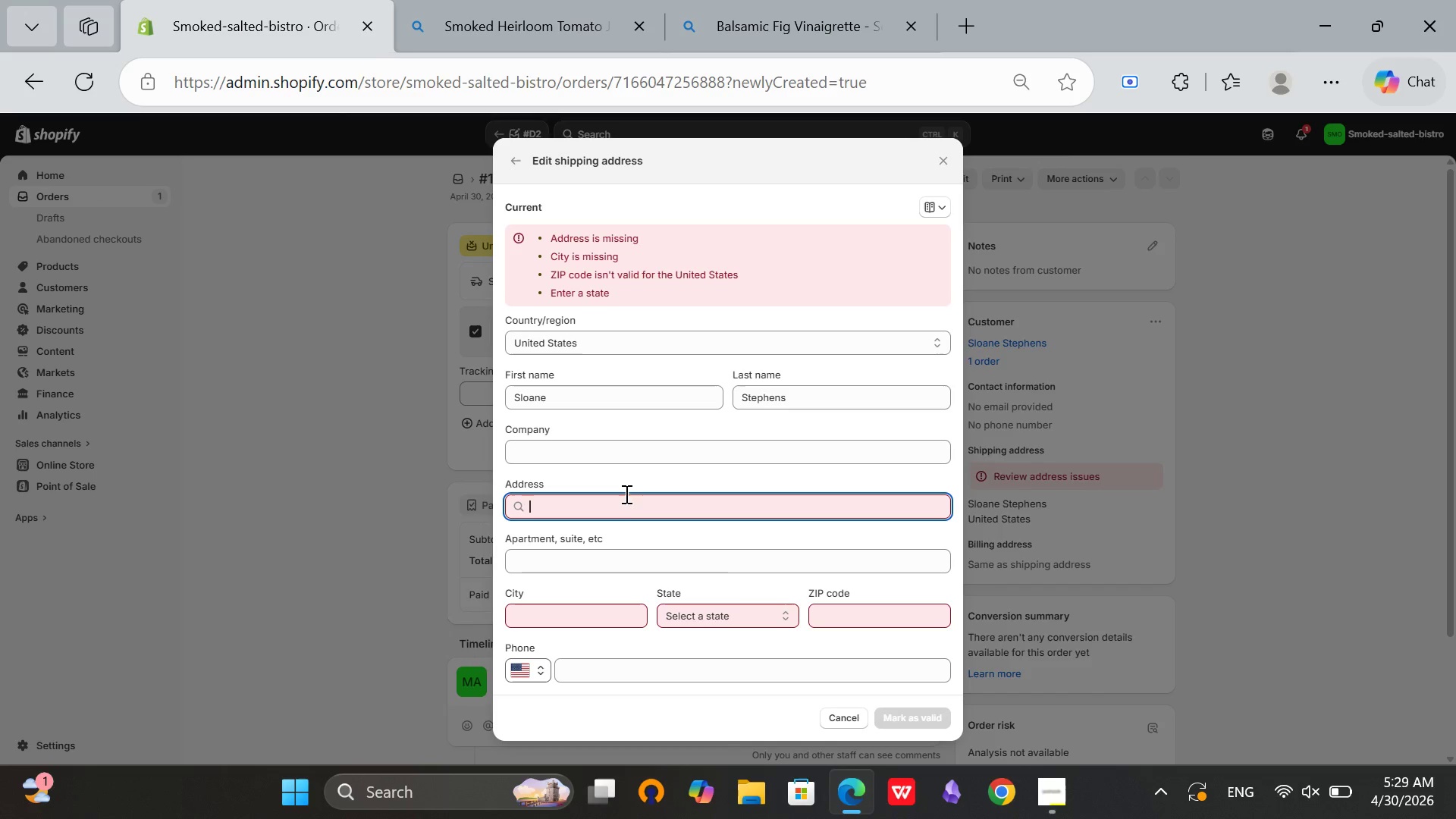 
type(12)
 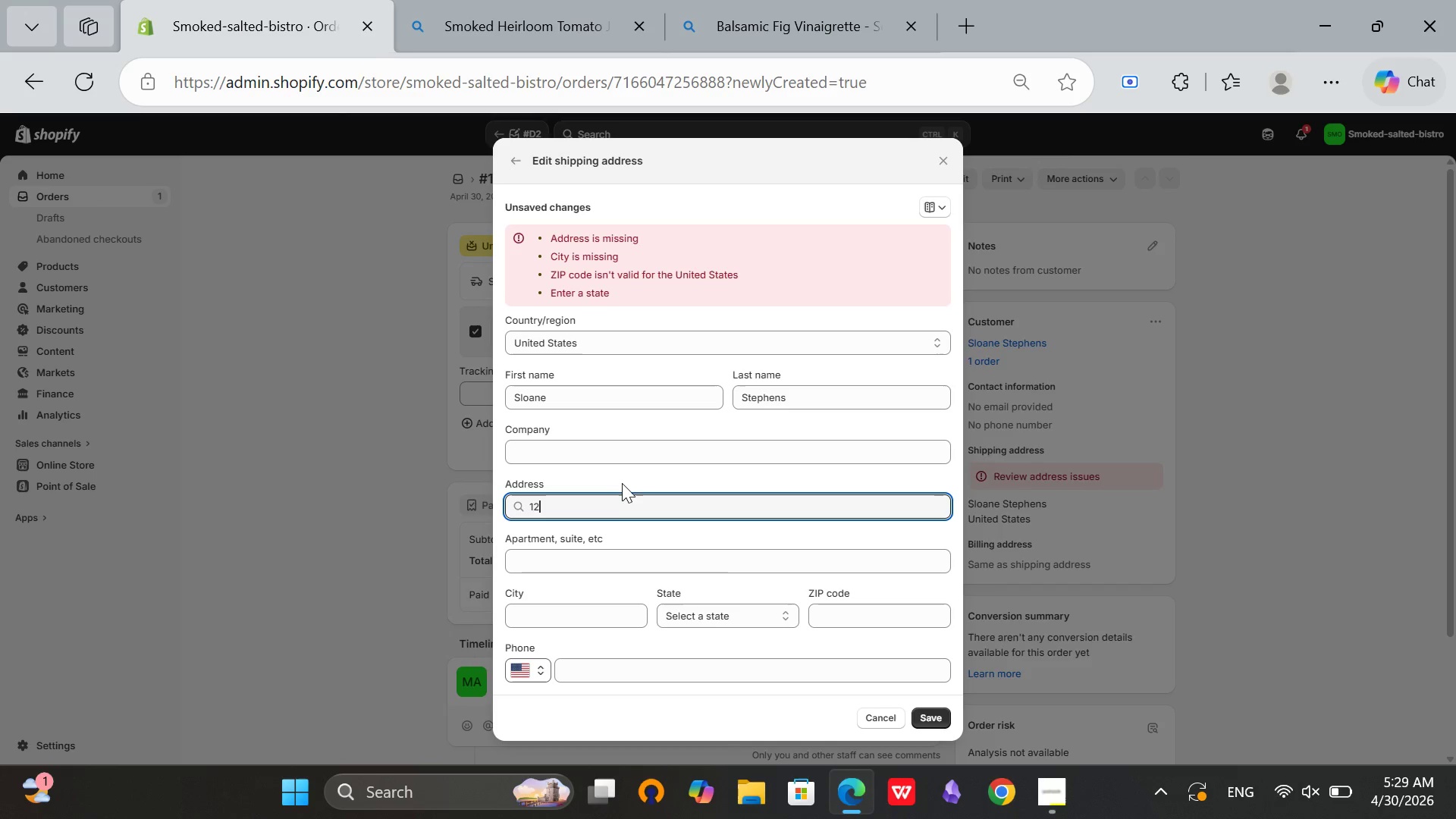 
key(3)
 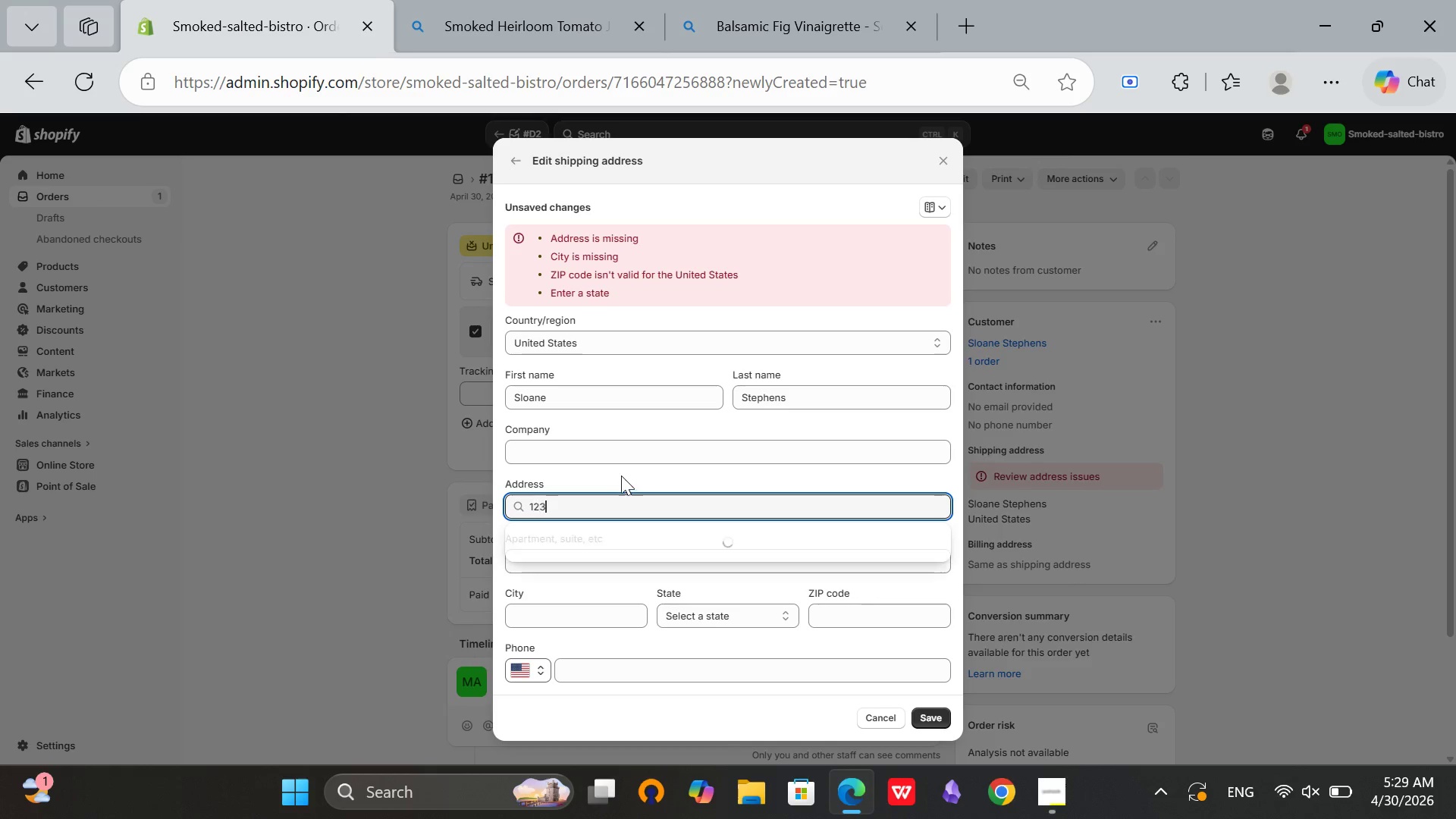 
key(Space)
 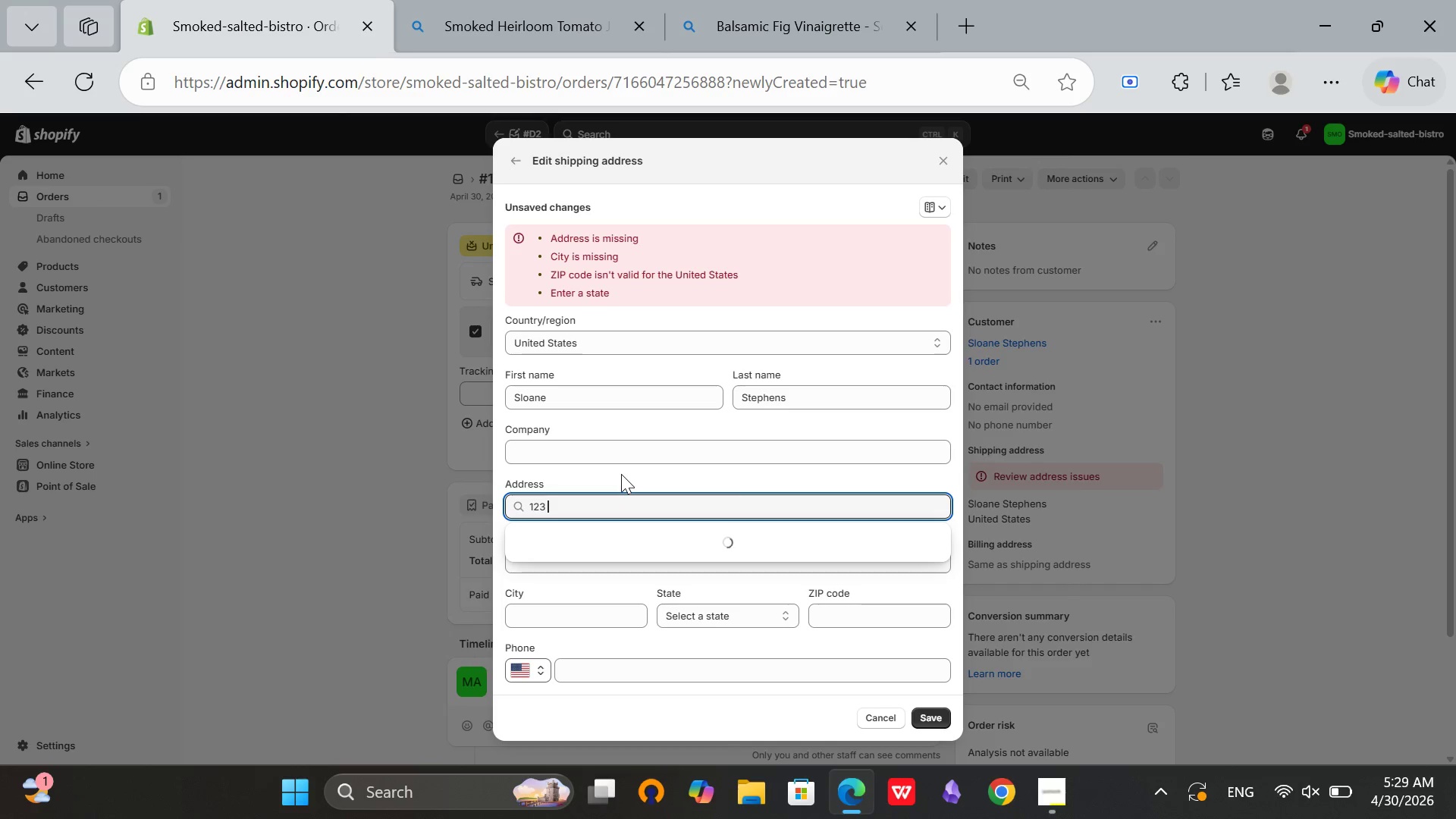 
key(B)
 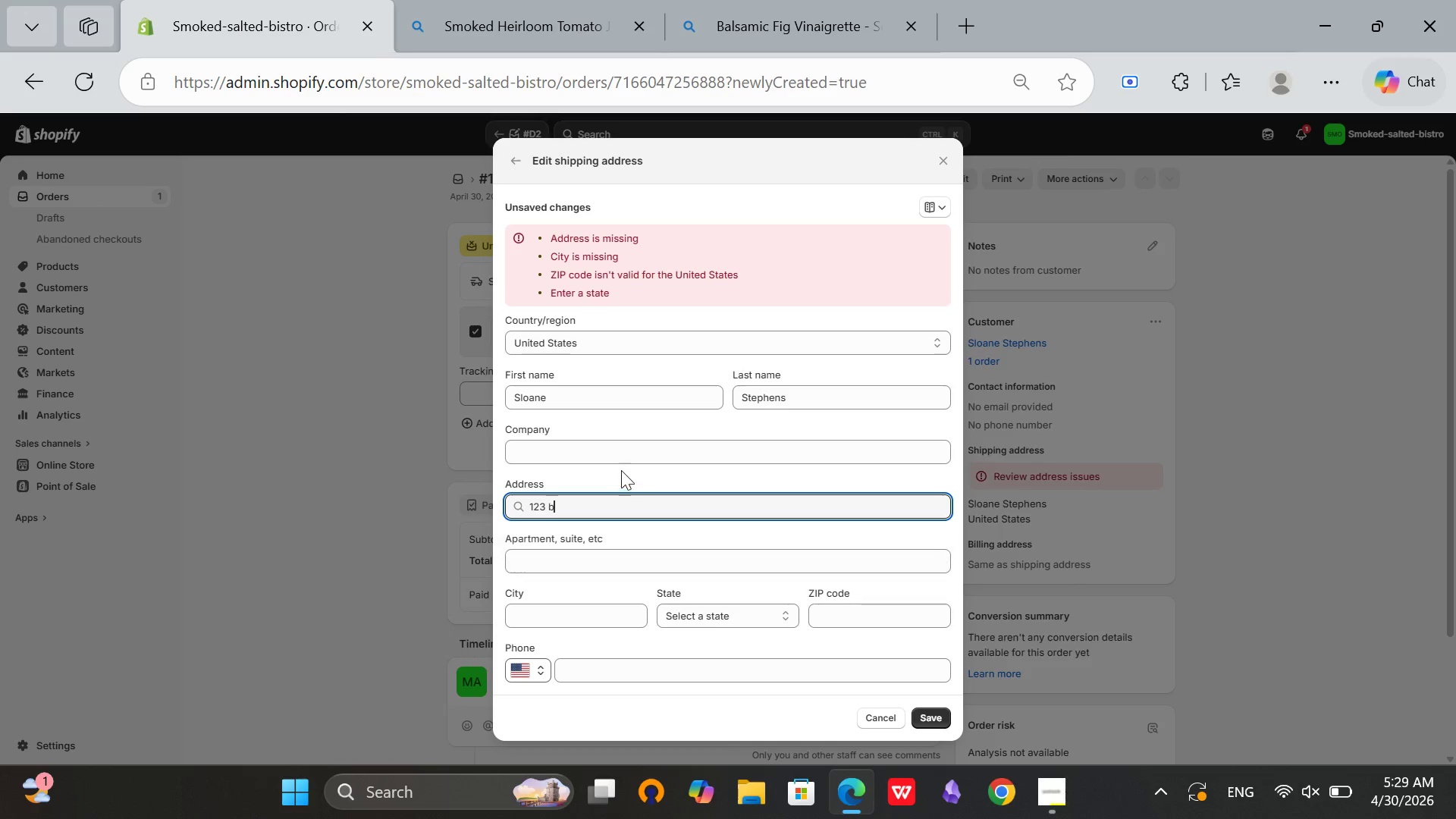 
type(ever)
 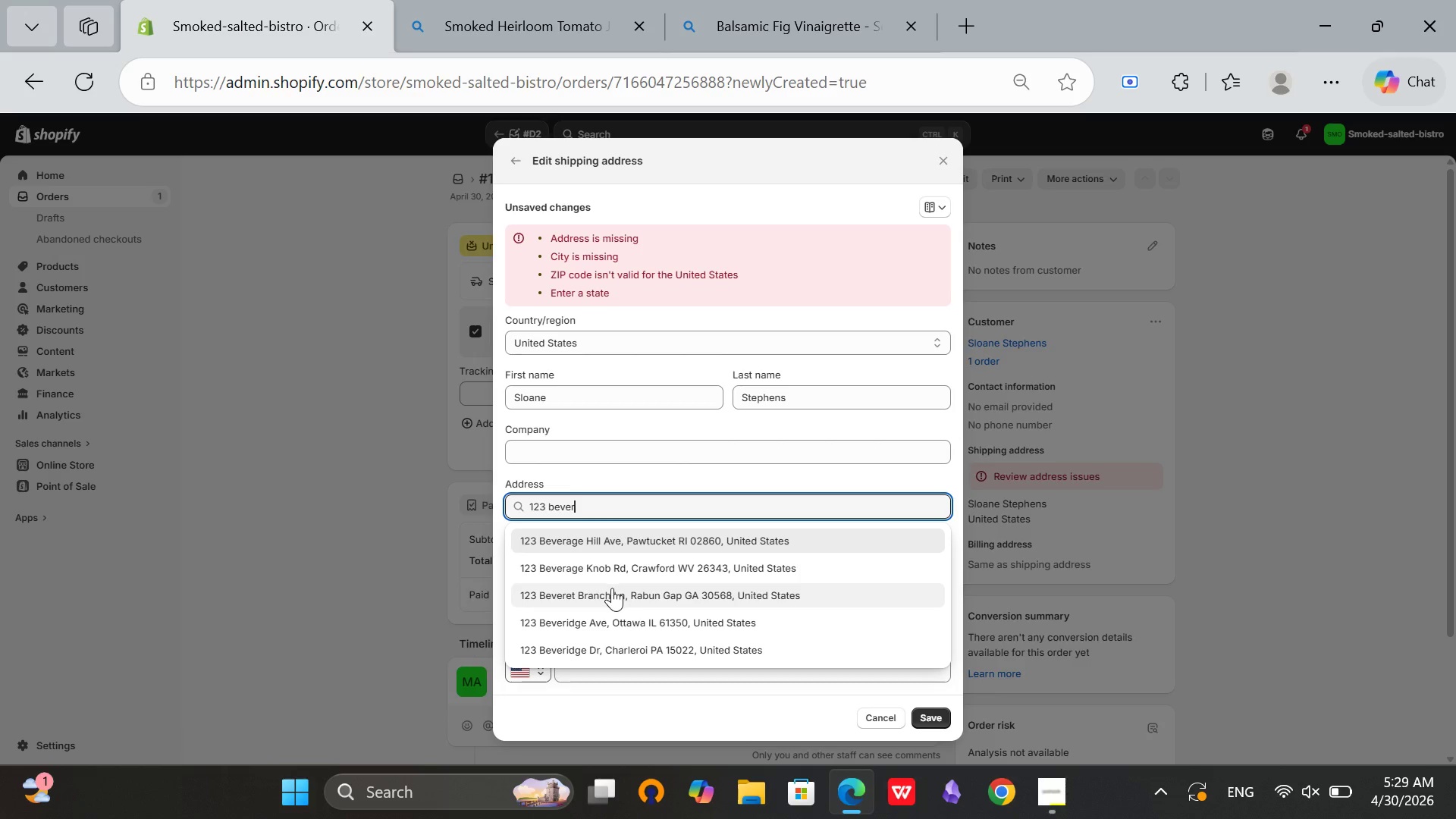 
left_click([620, 556])
 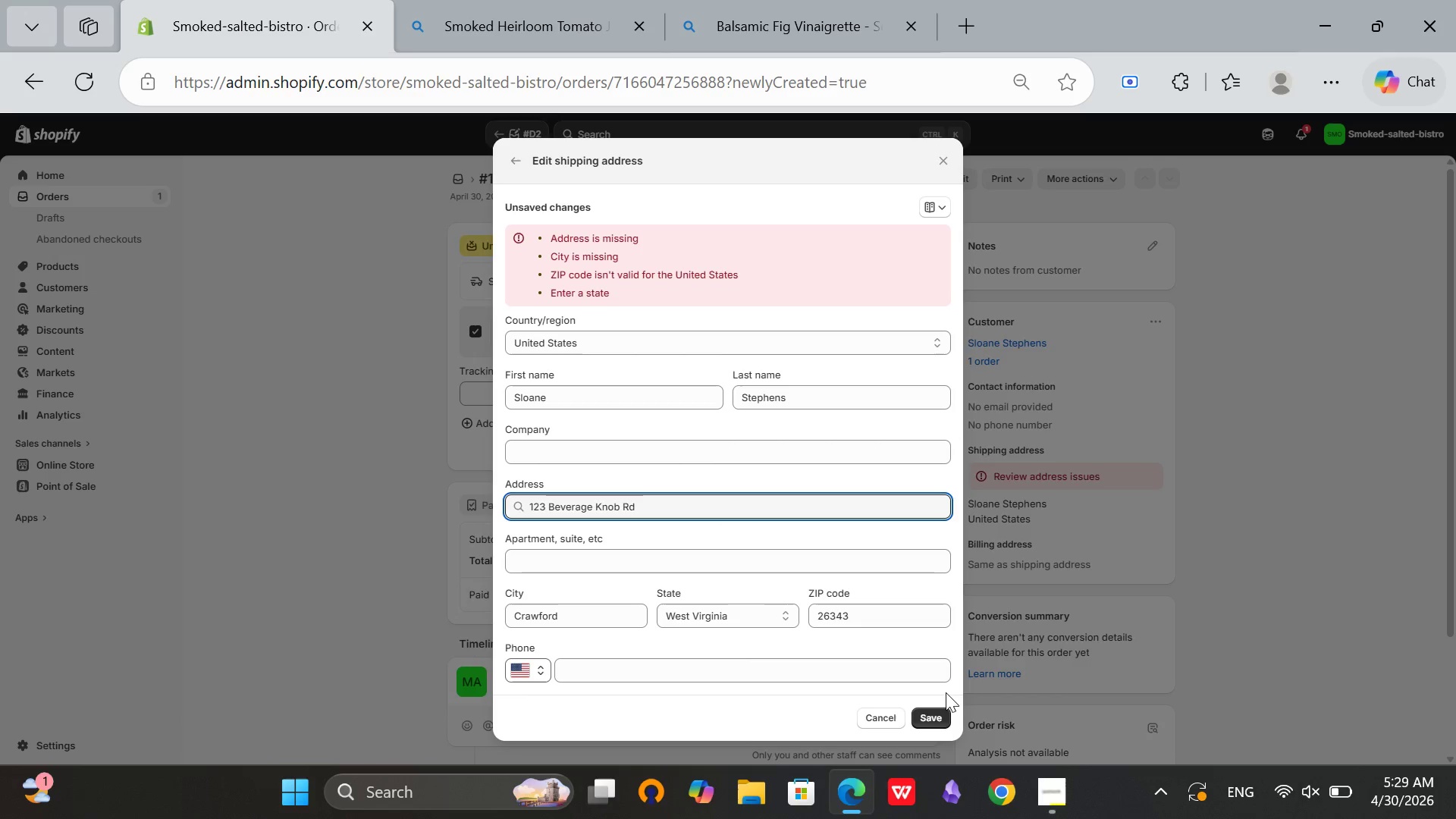 
left_click([932, 711])
 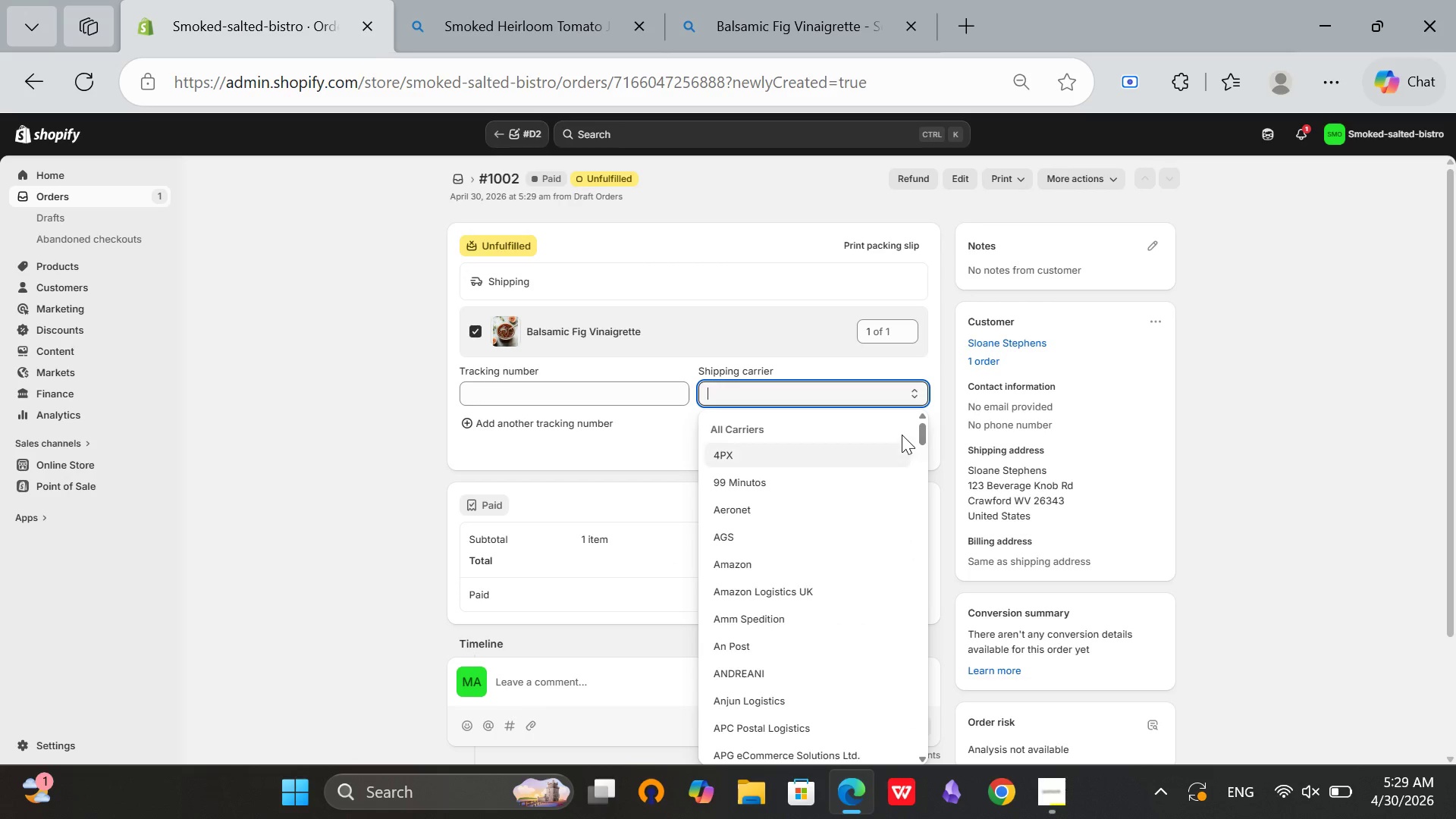 
left_click([1326, 538])
 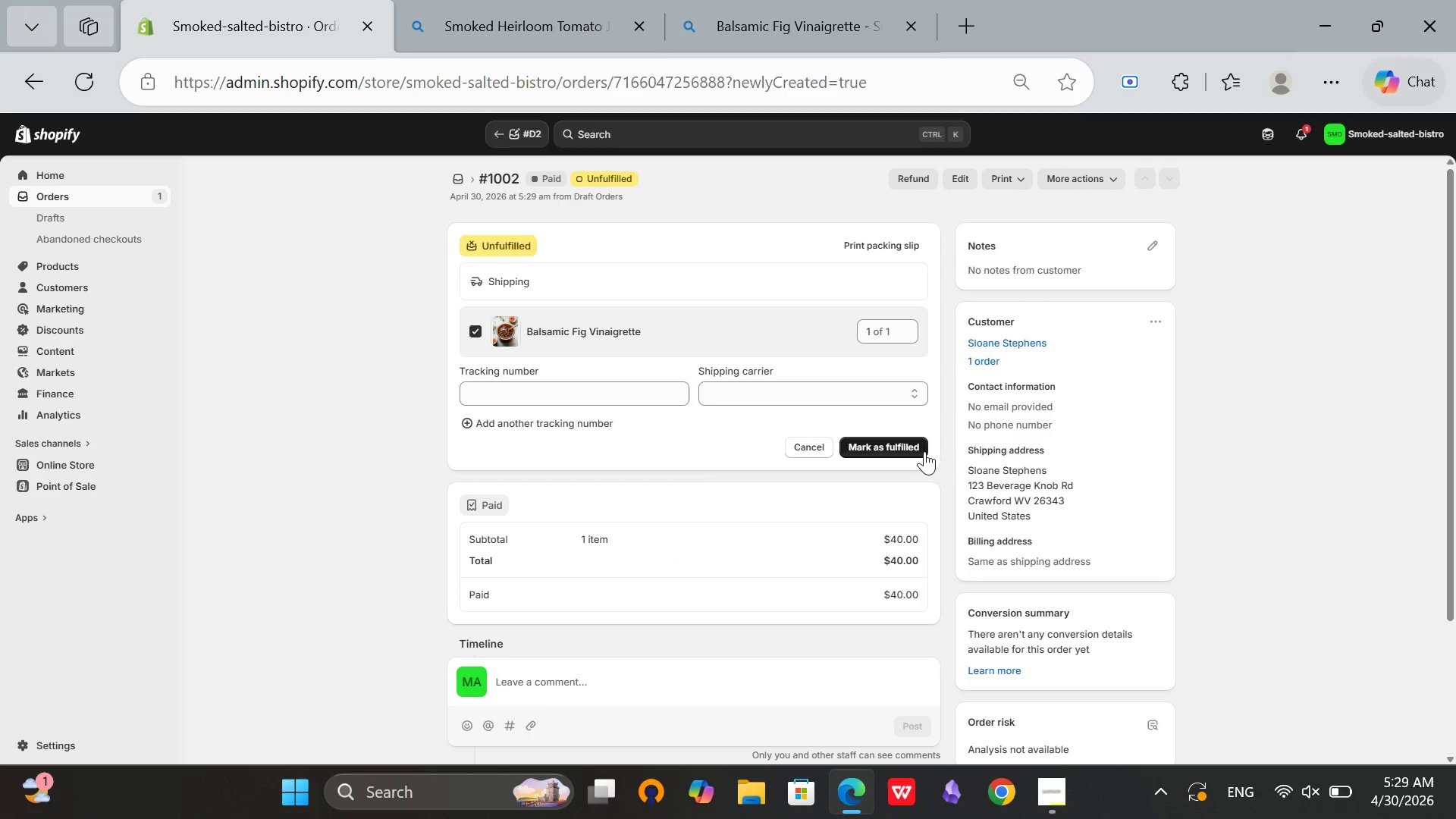 
left_click([871, 441])
 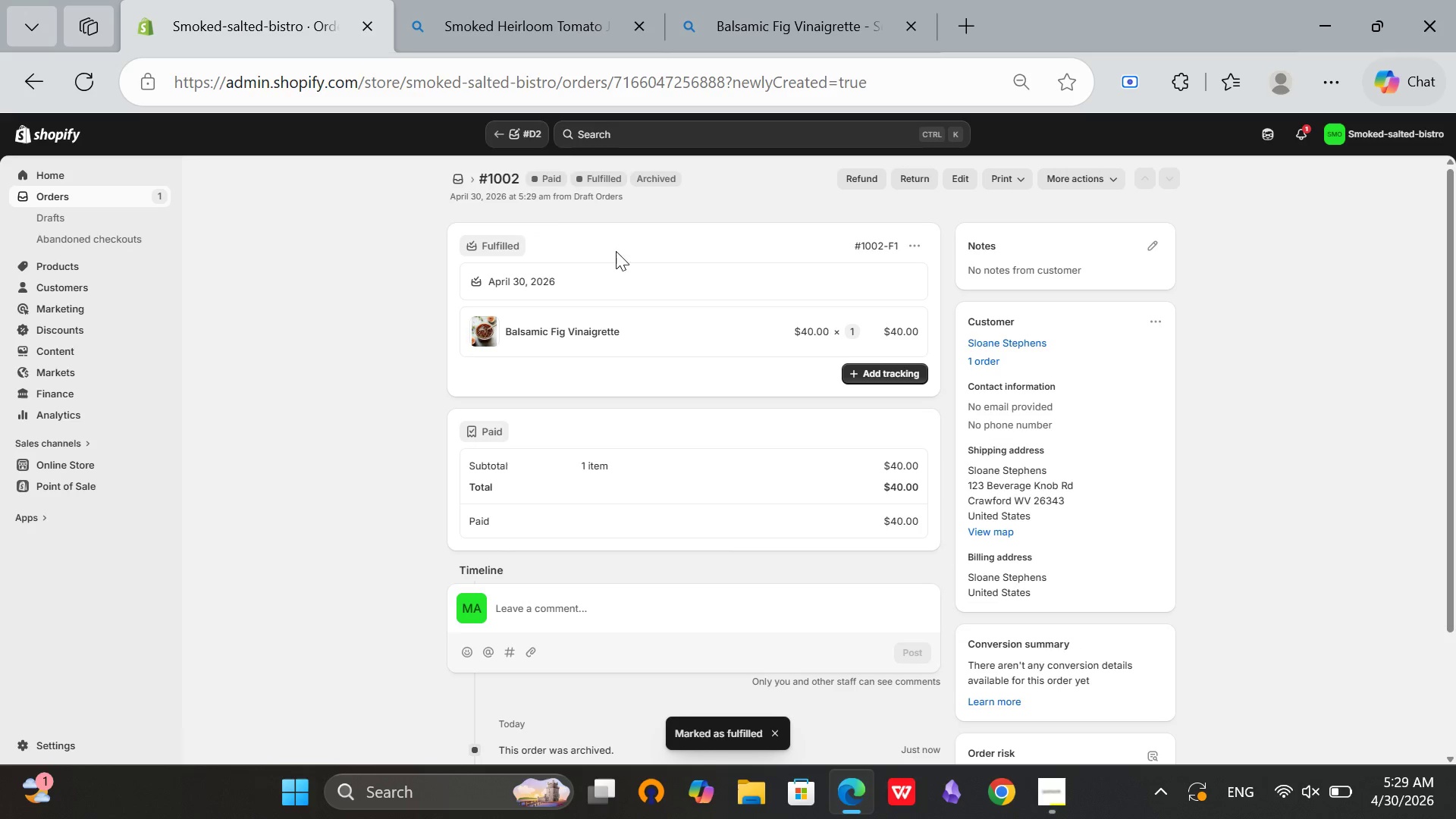 
scroll: coordinate [767, 435], scroll_direction: down, amount: 4.0
 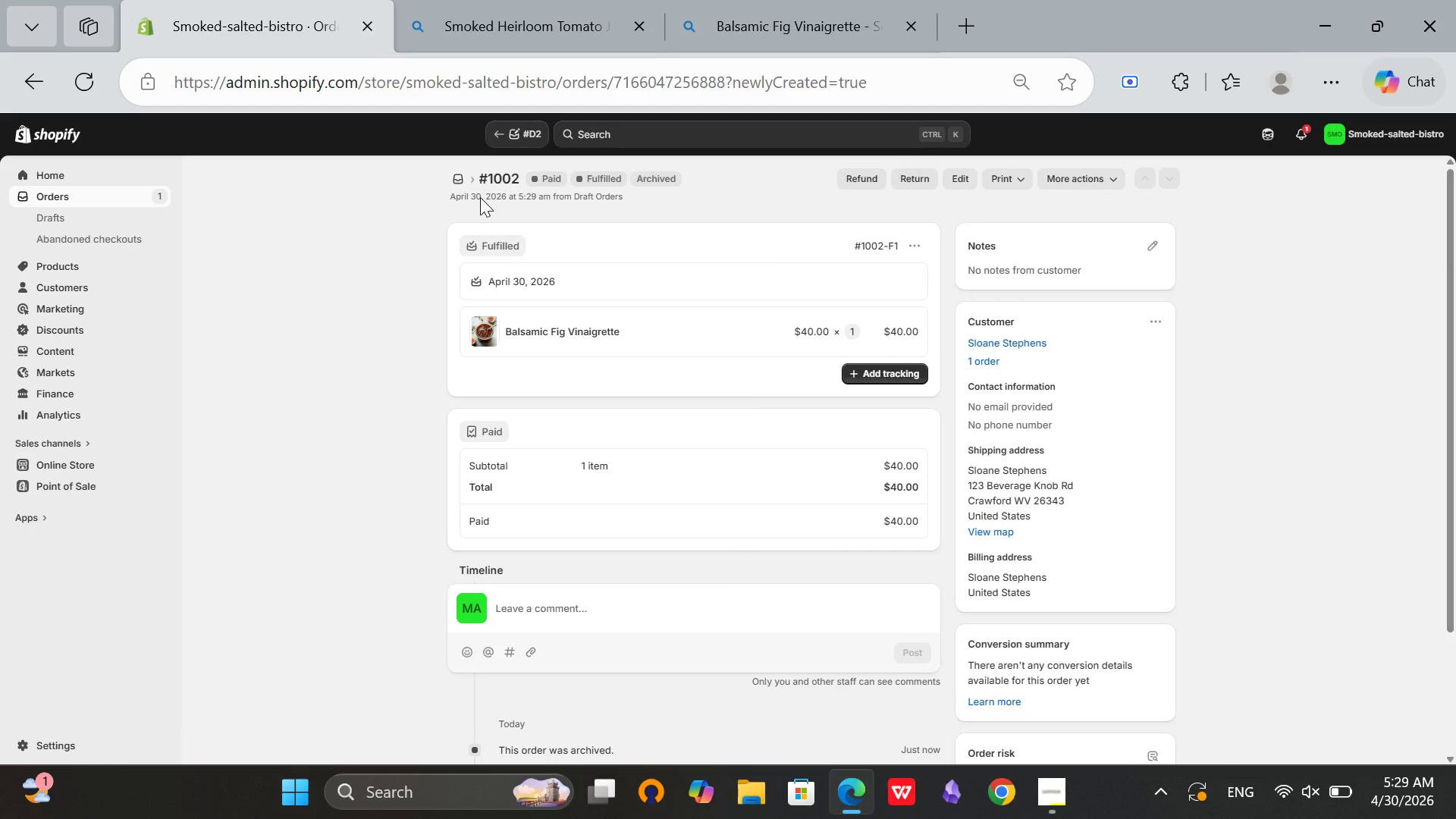 
left_click([454, 184])
 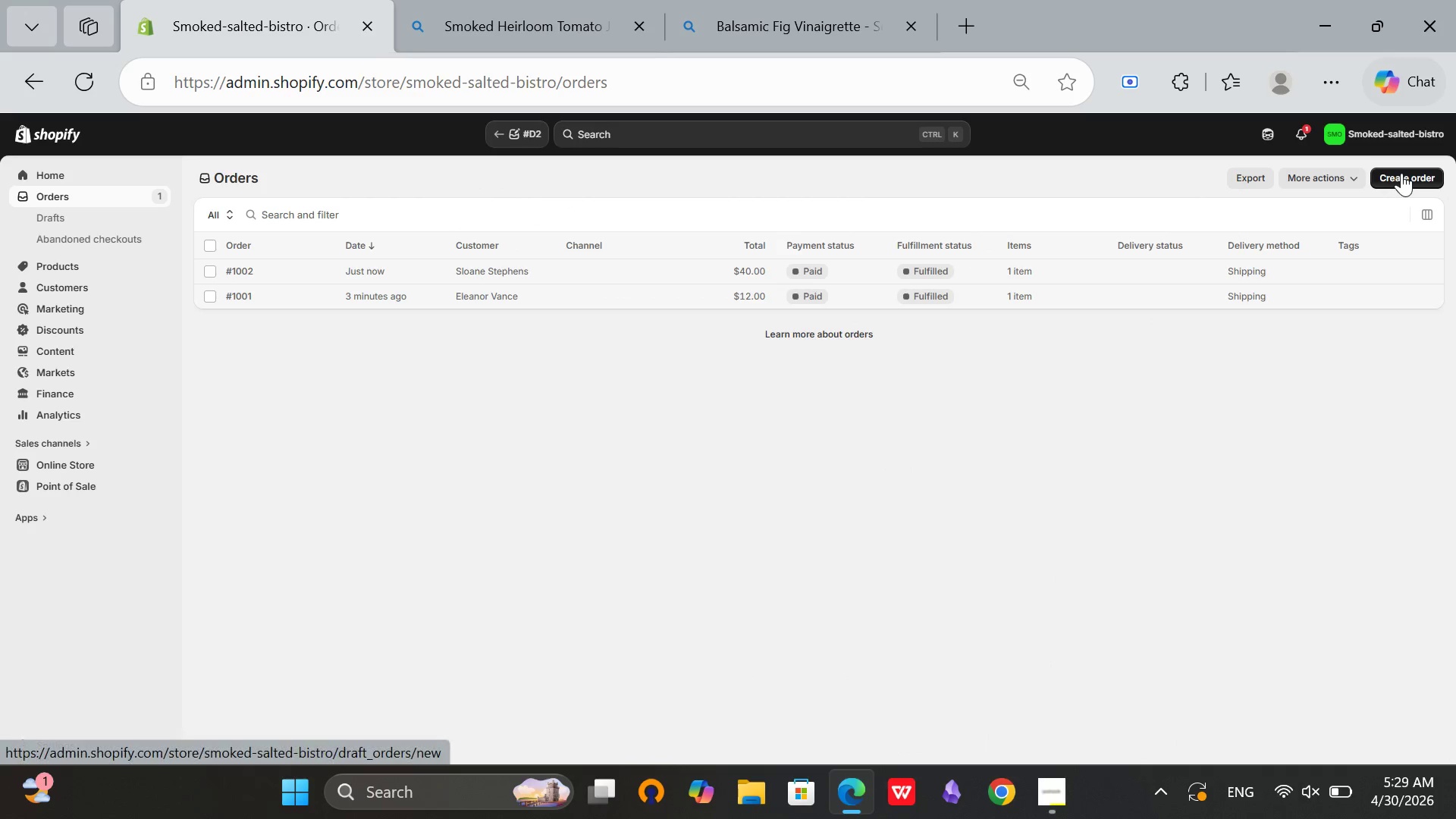 
wait(5.92)
 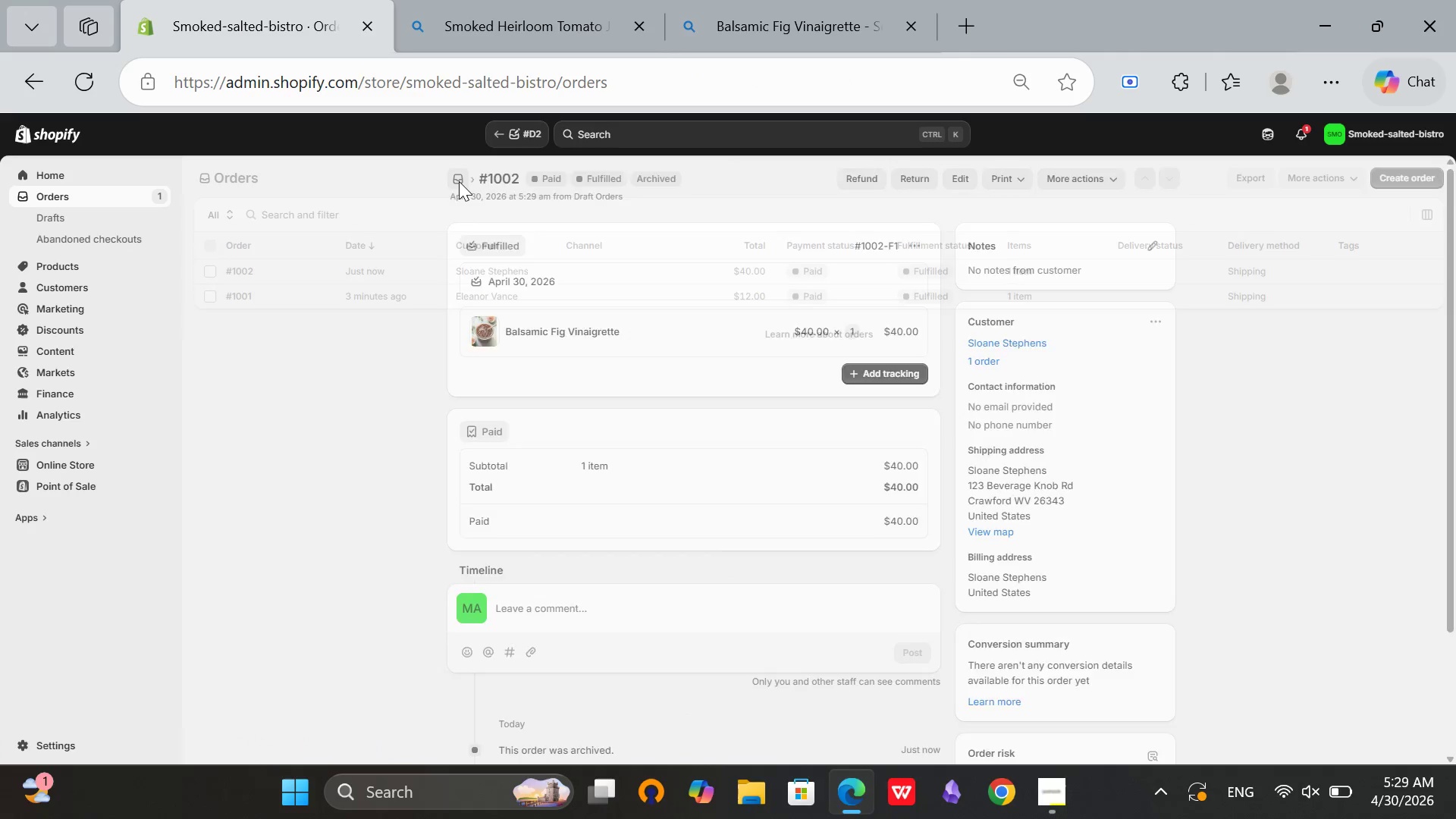 
left_click([1401, 173])
 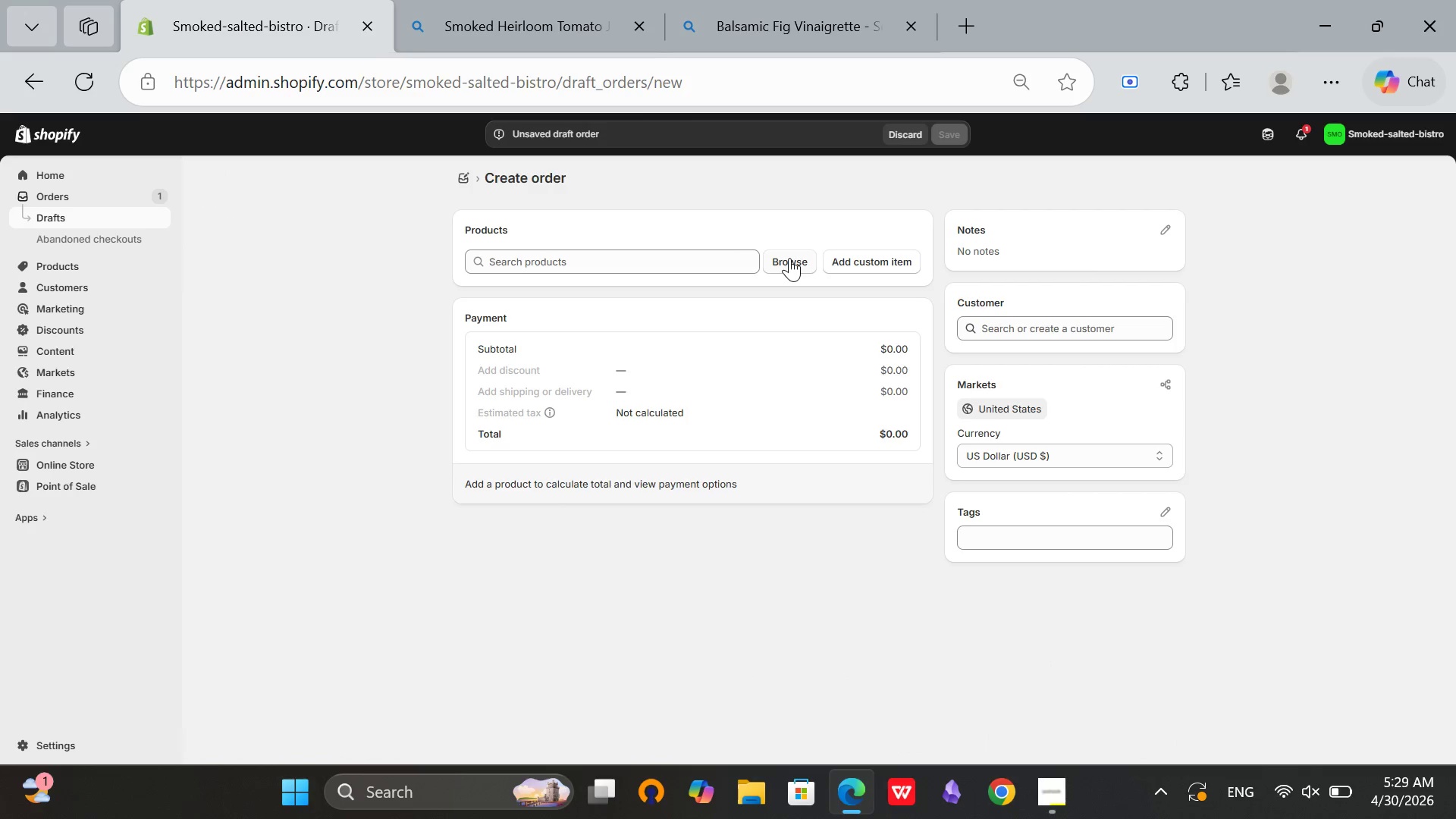 
left_click([789, 258])
 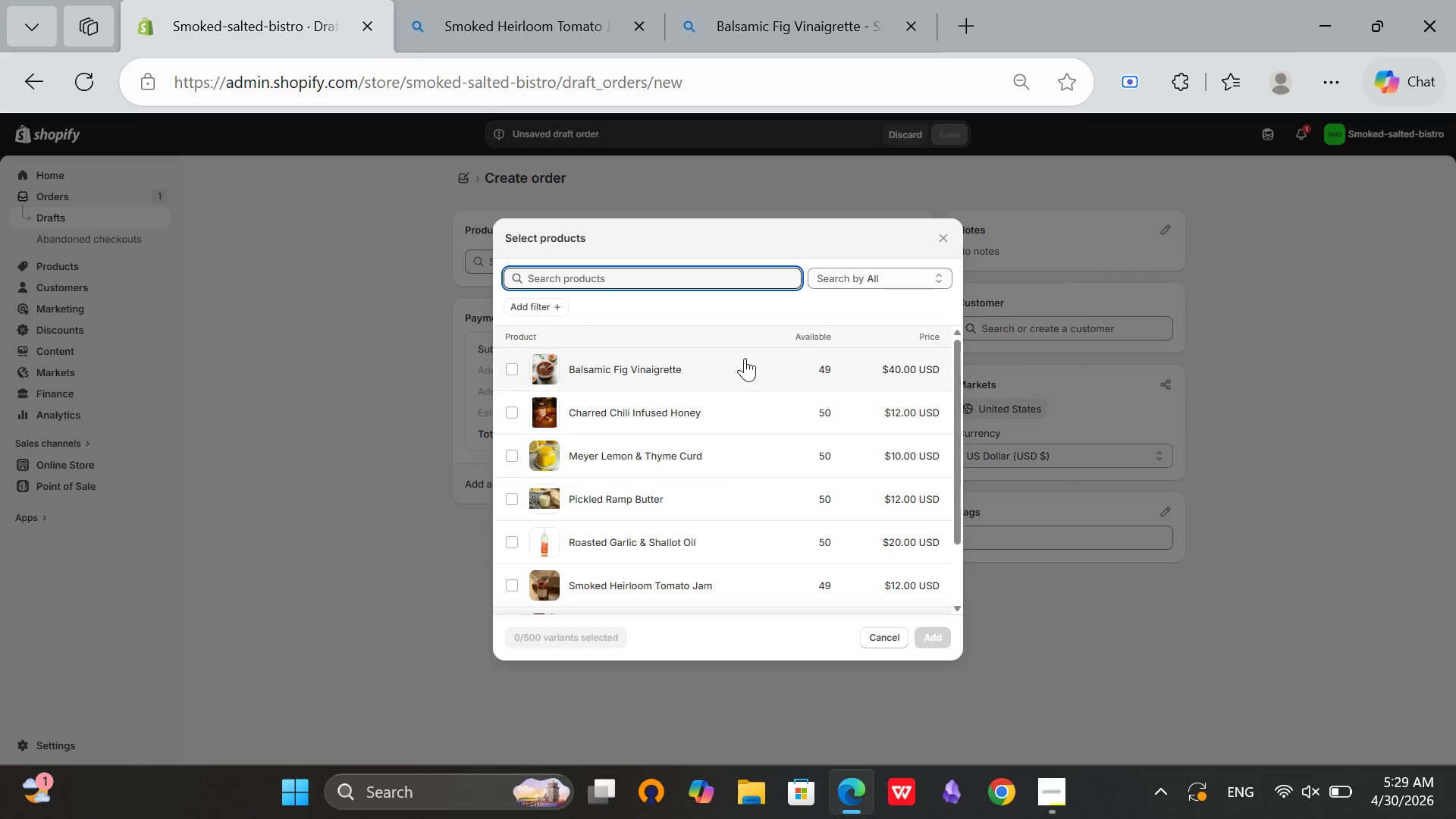 
scroll: coordinate [657, 441], scroll_direction: down, amount: 3.0
 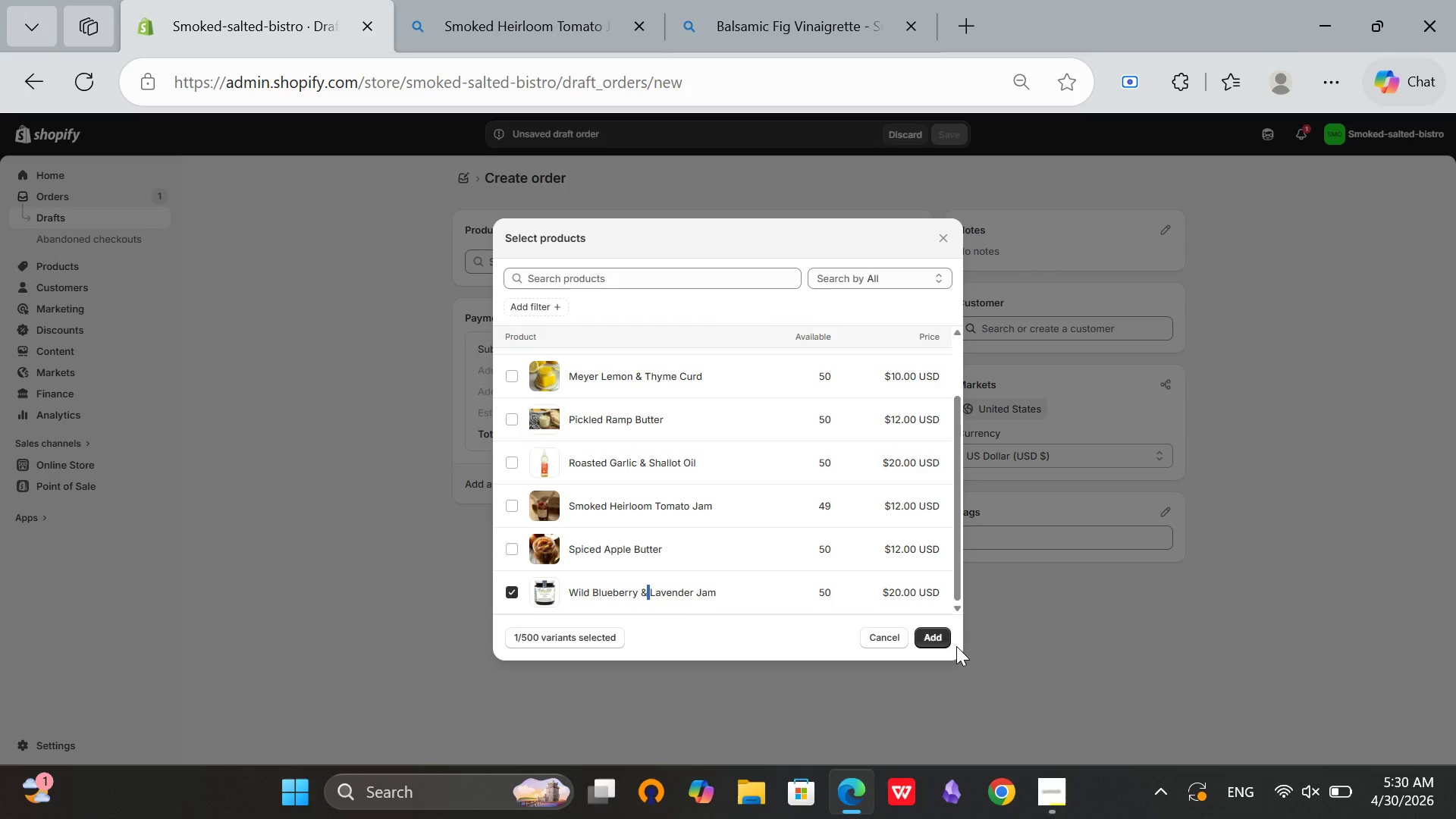 
left_click([937, 630])
 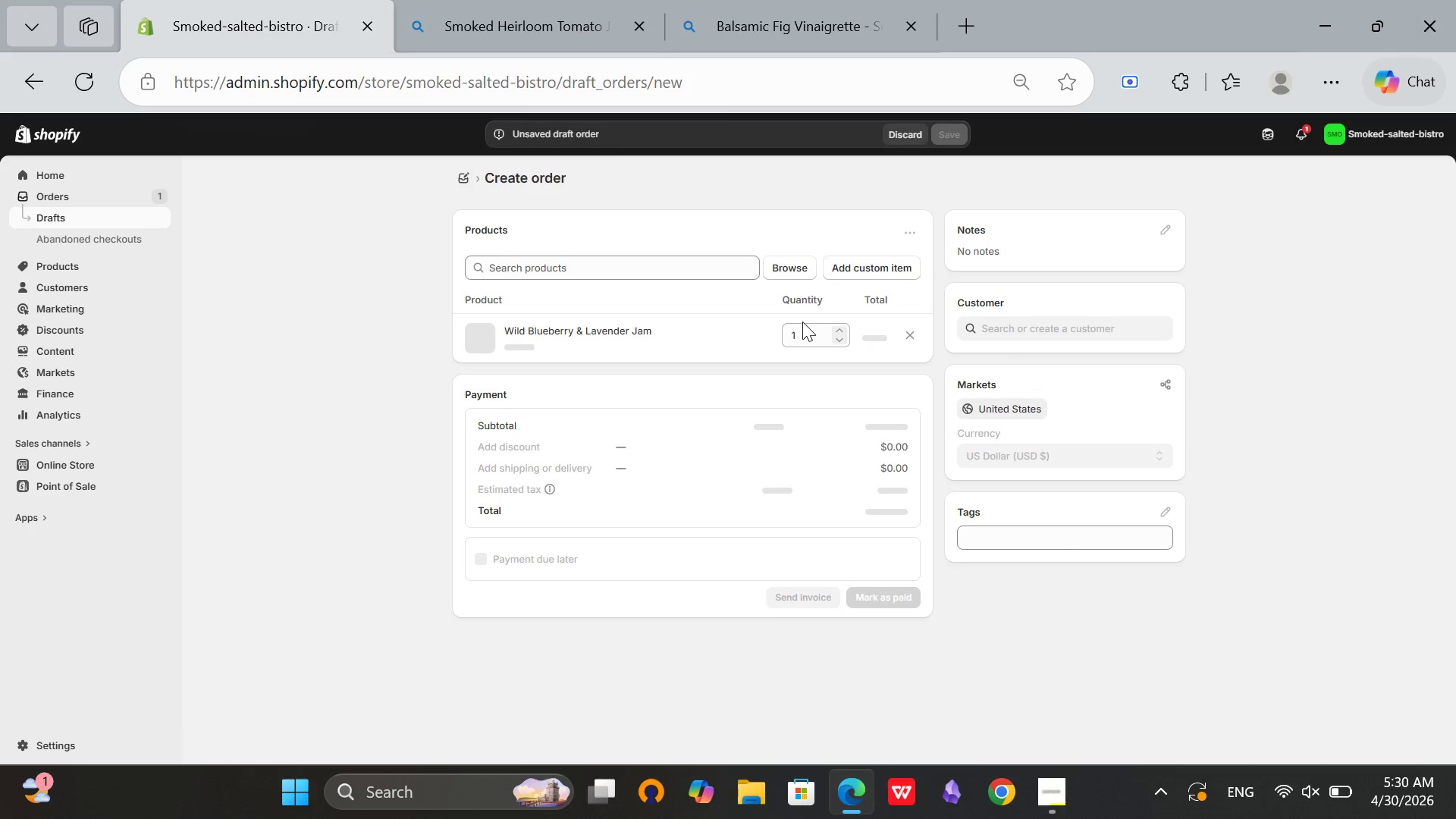 
left_click([801, 328])
 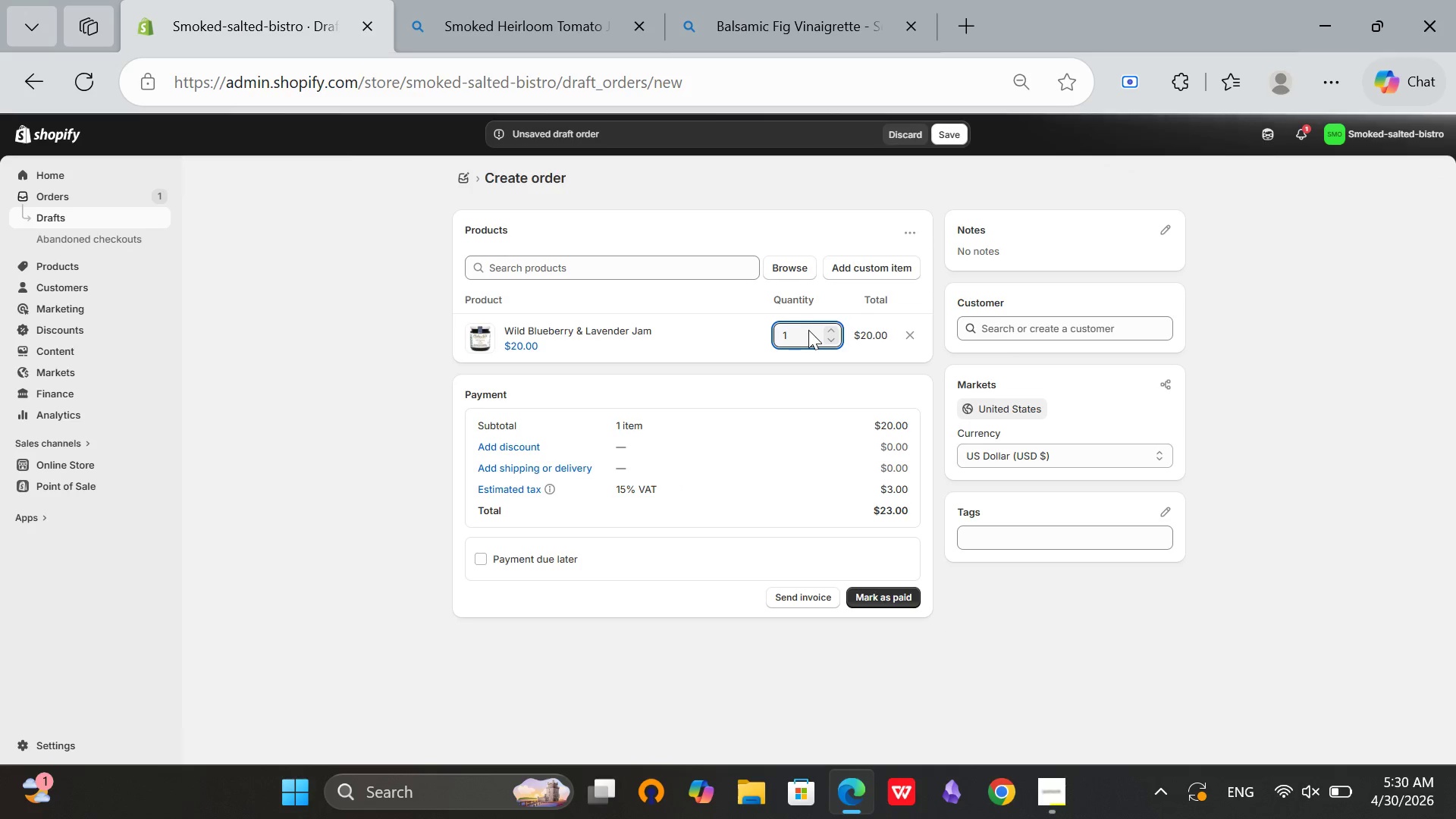 
key(5)
 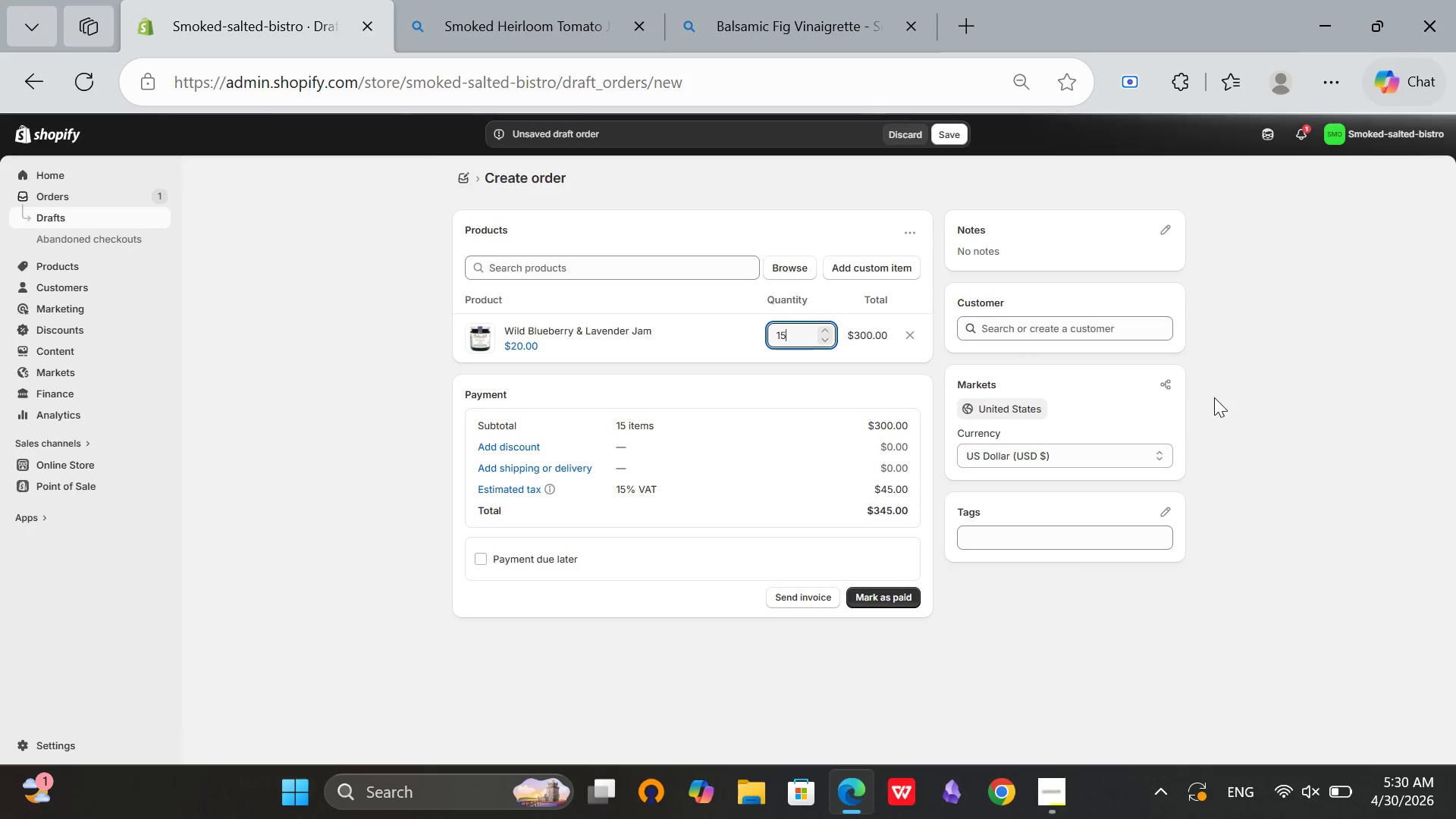 
left_click([1040, 334])
 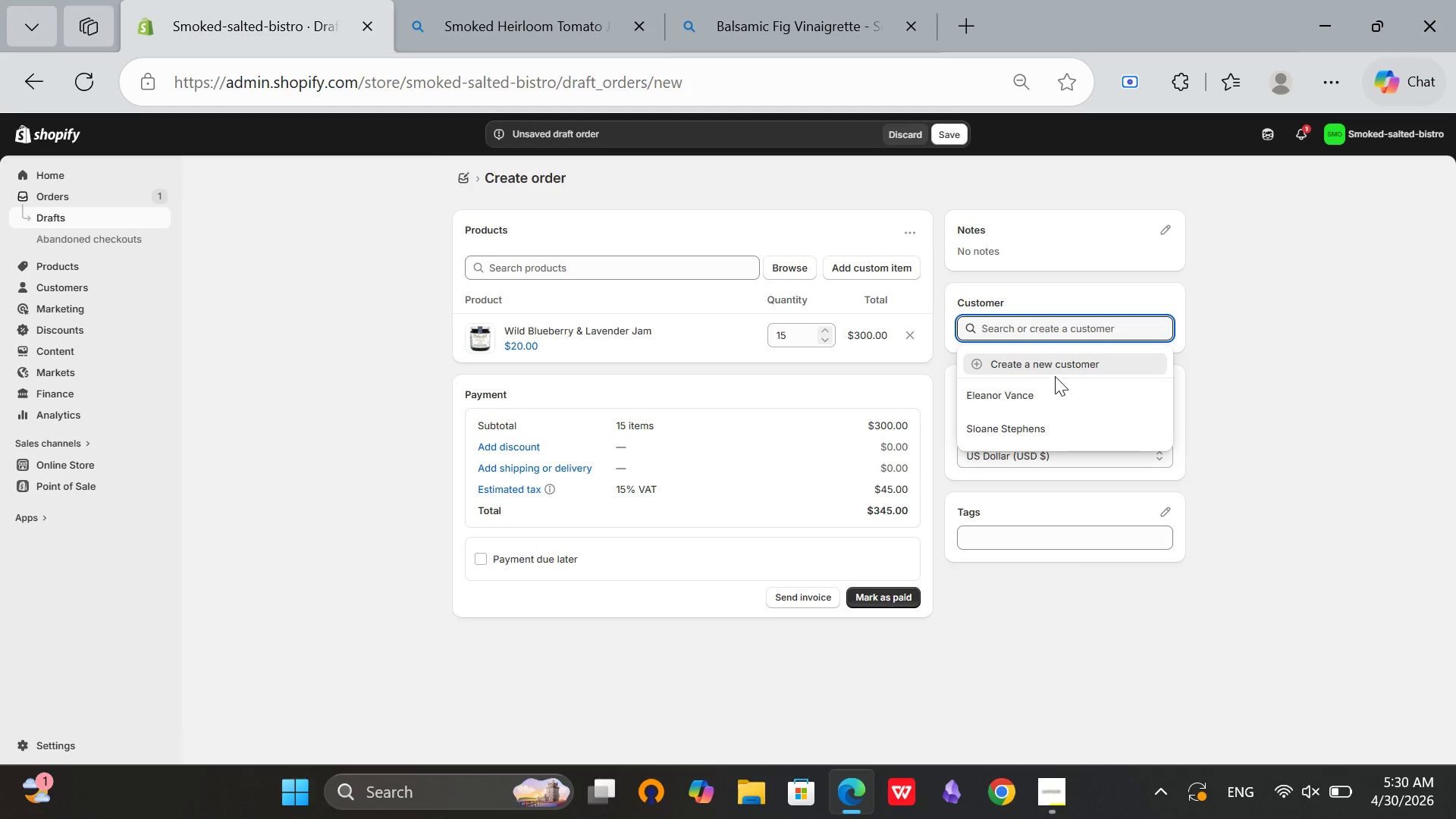 
left_click([1059, 369])
 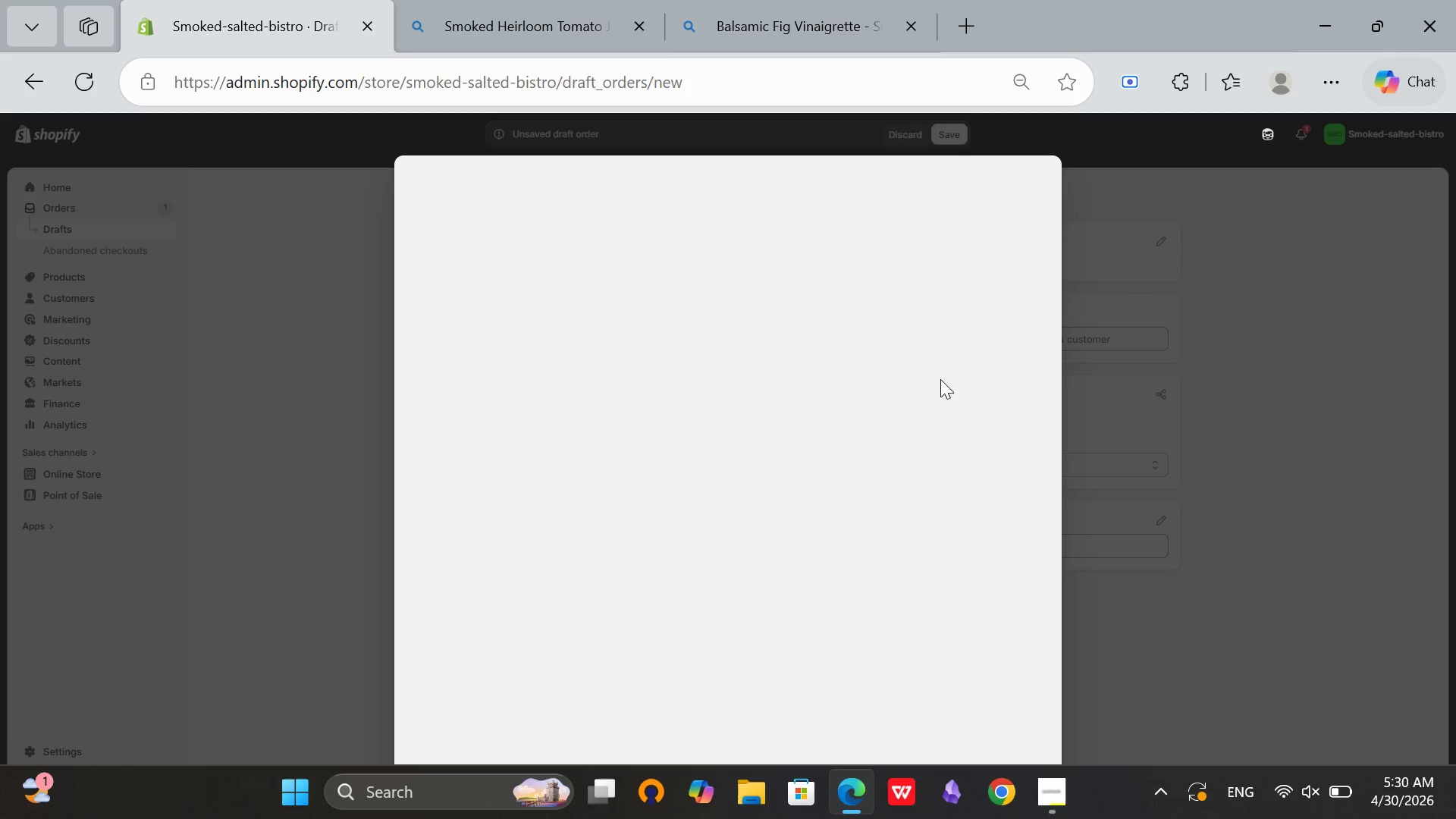 
wait(6.59)
 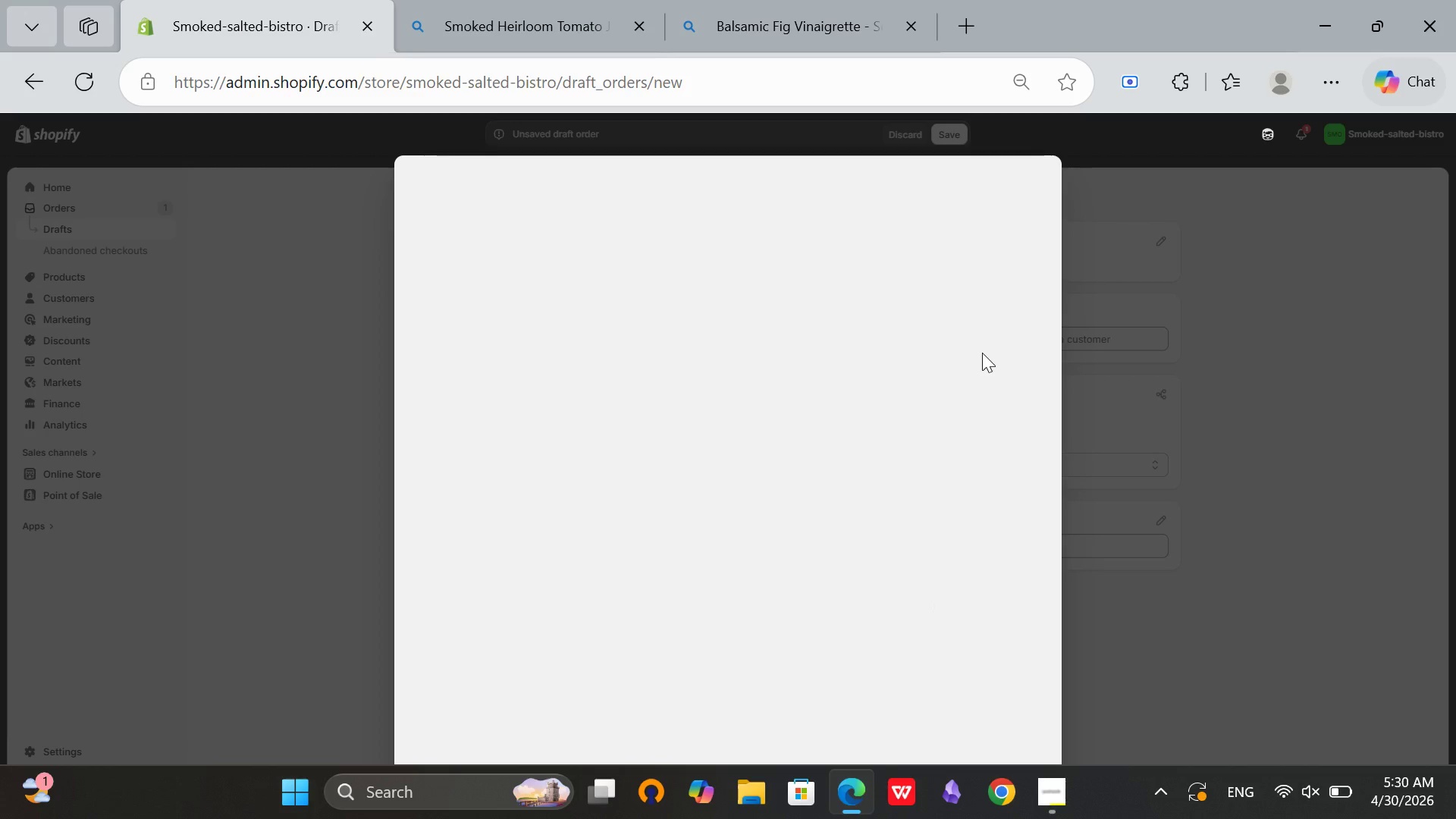 
left_click([1047, 783])
 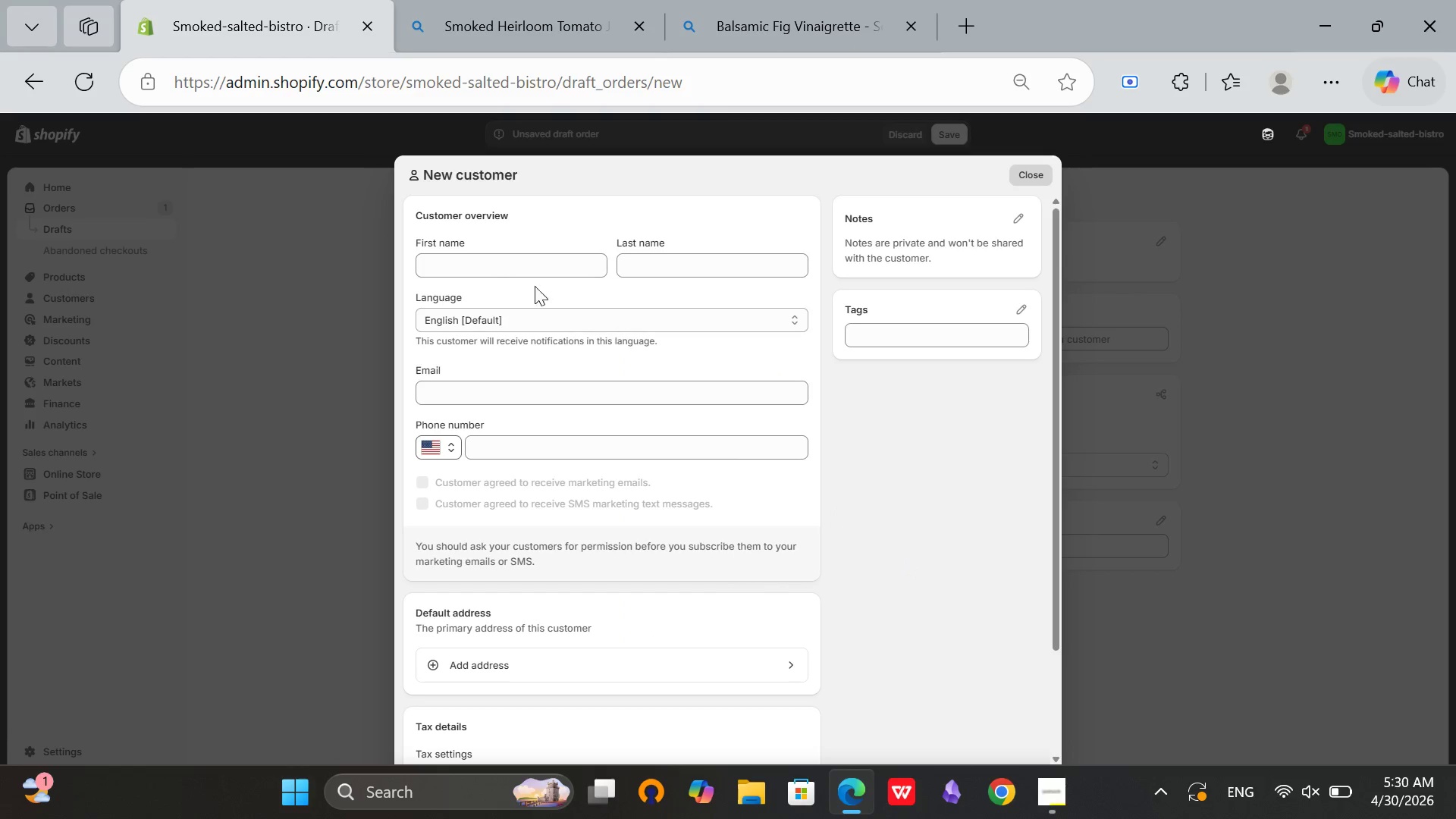 
left_click([482, 257])
 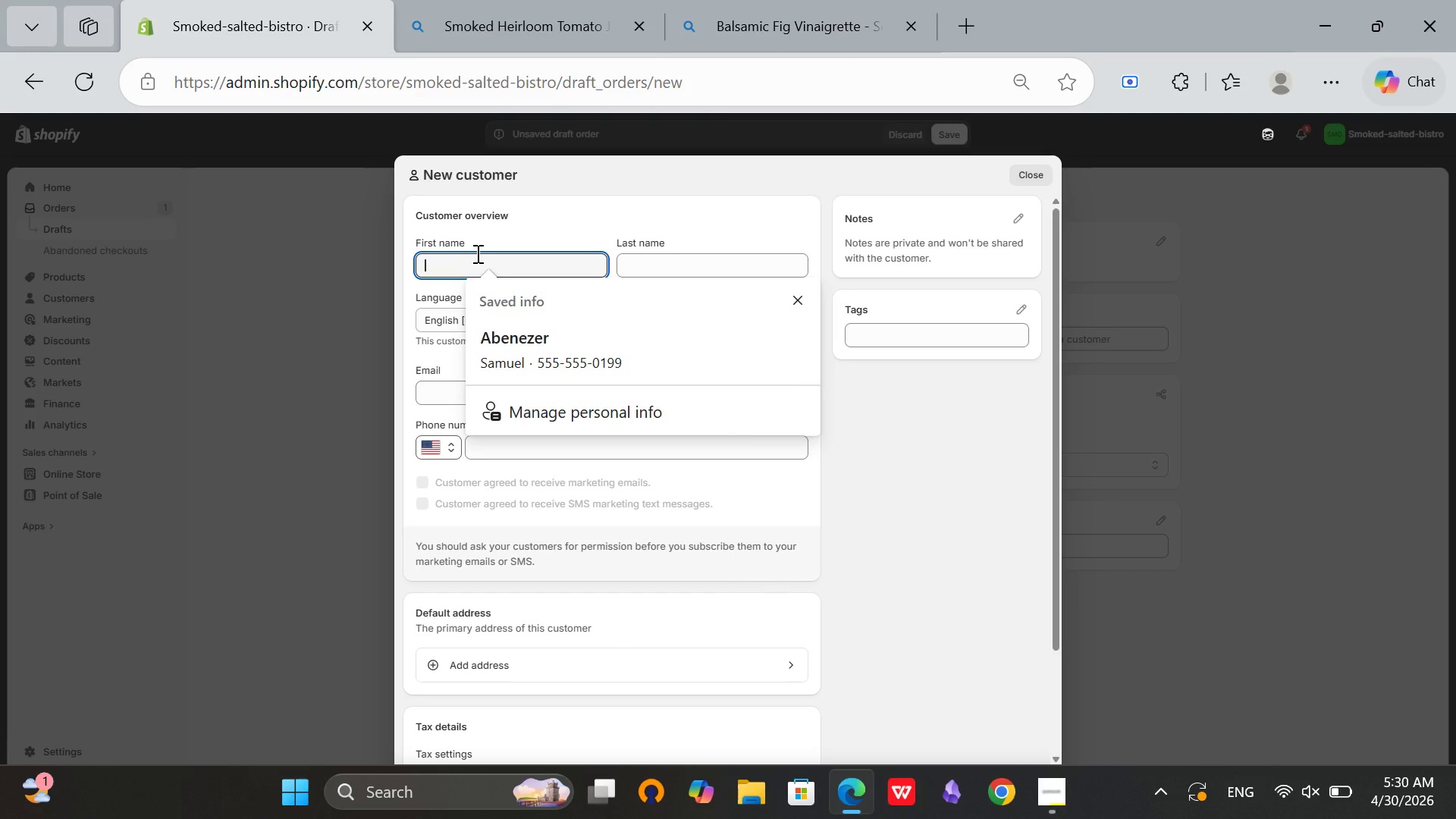 
type(Beatrix)
 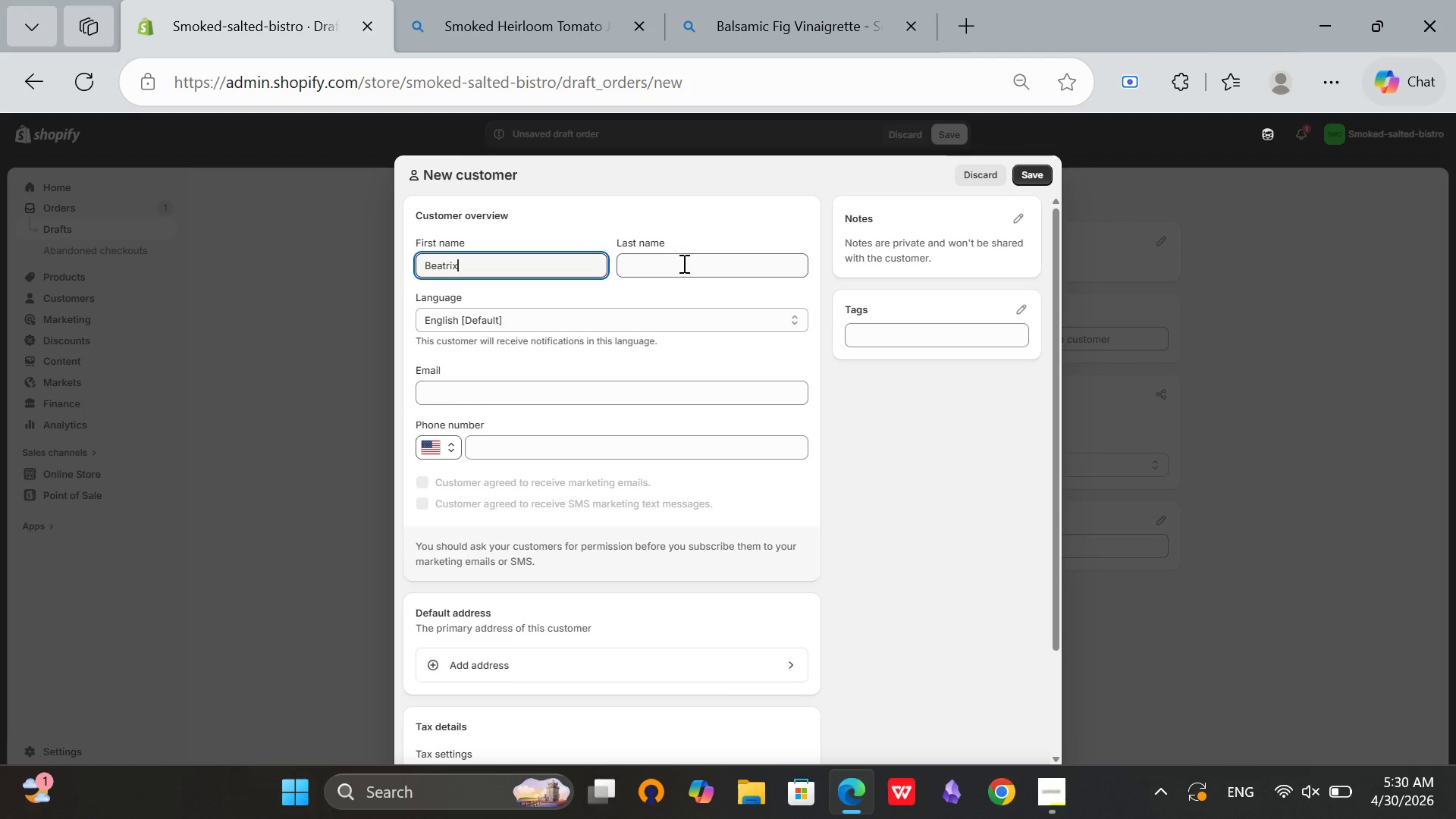 
double_click([682, 263])
 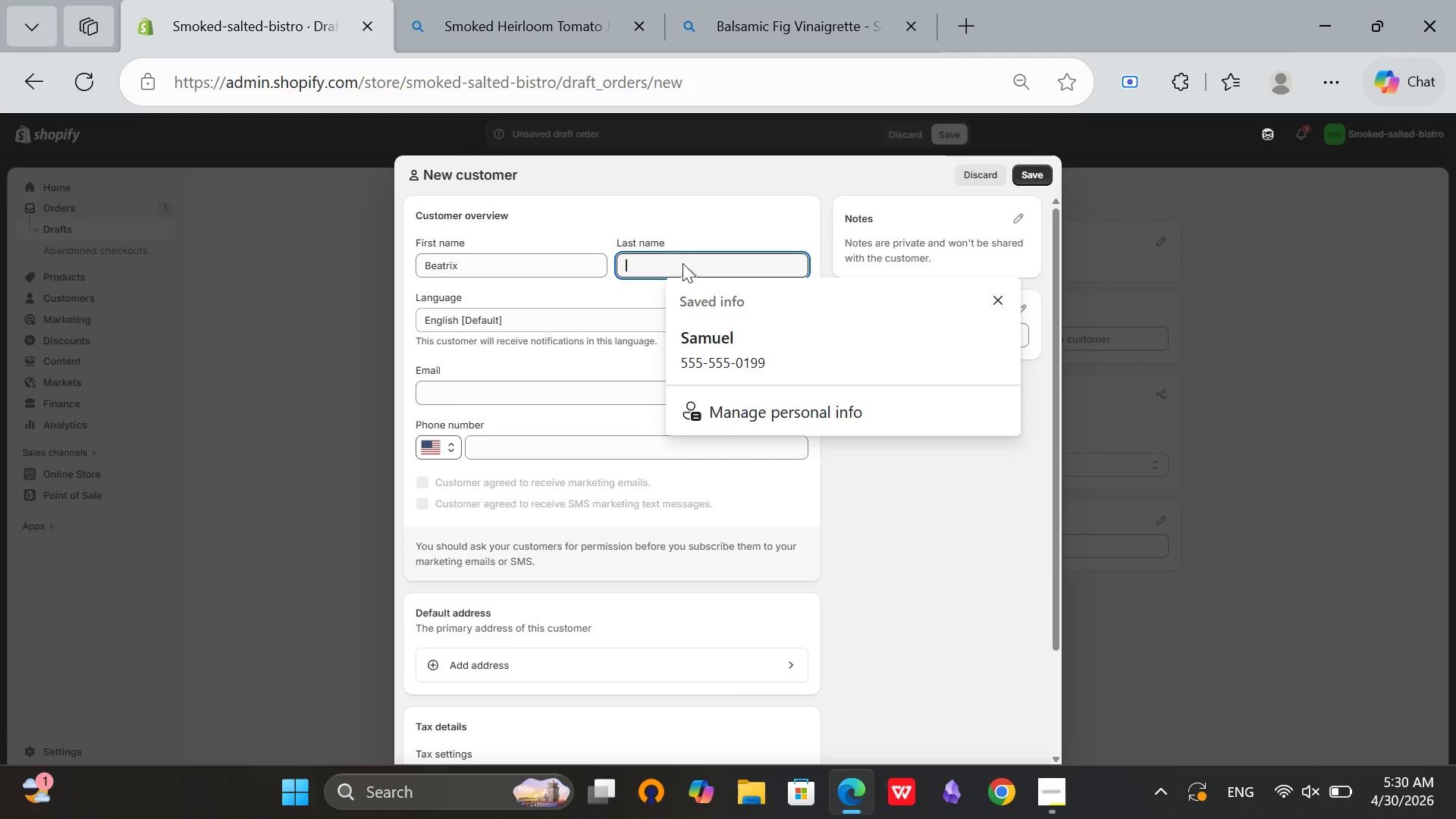 
type(Potter)
 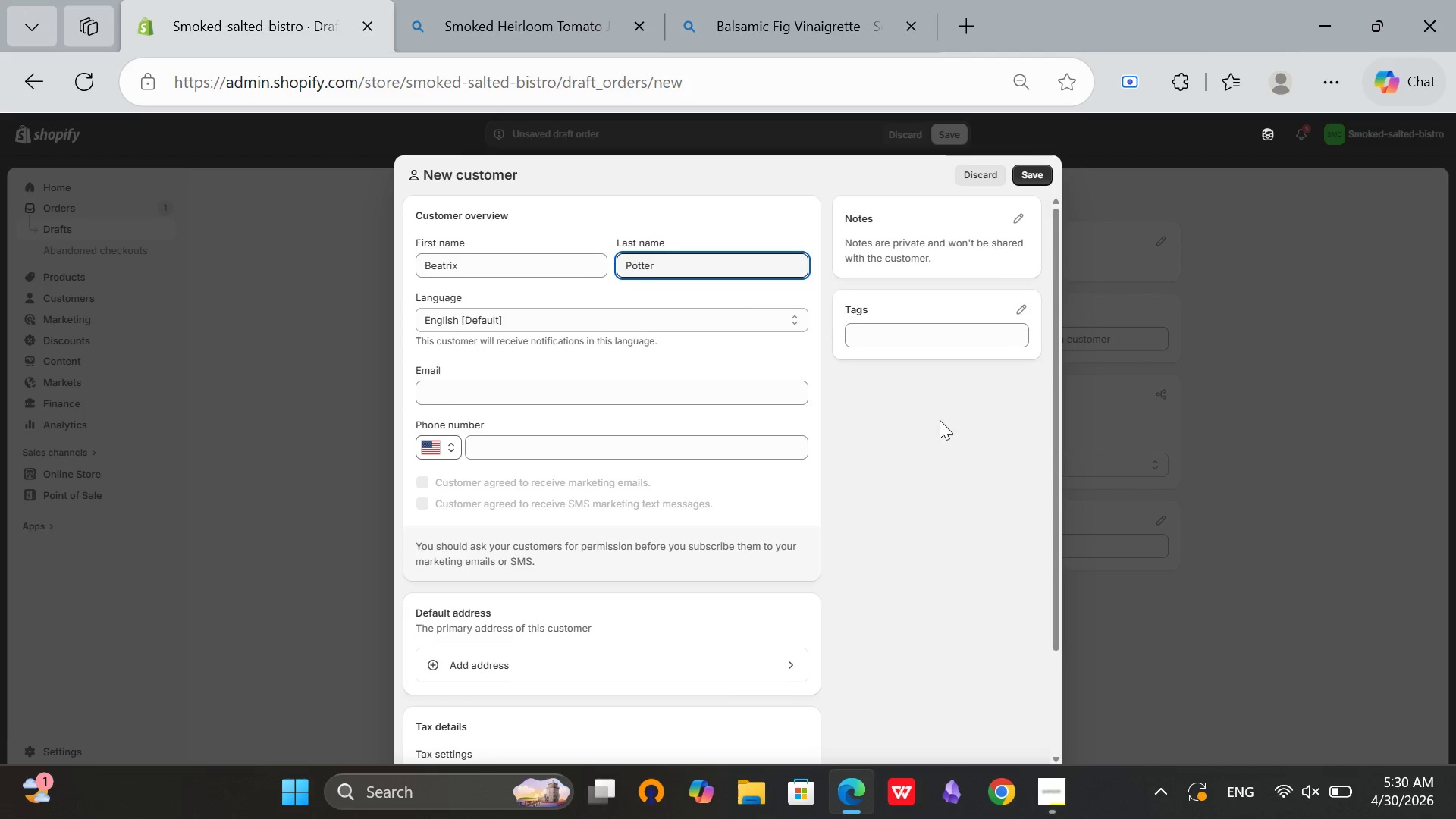 
left_click([941, 420])
 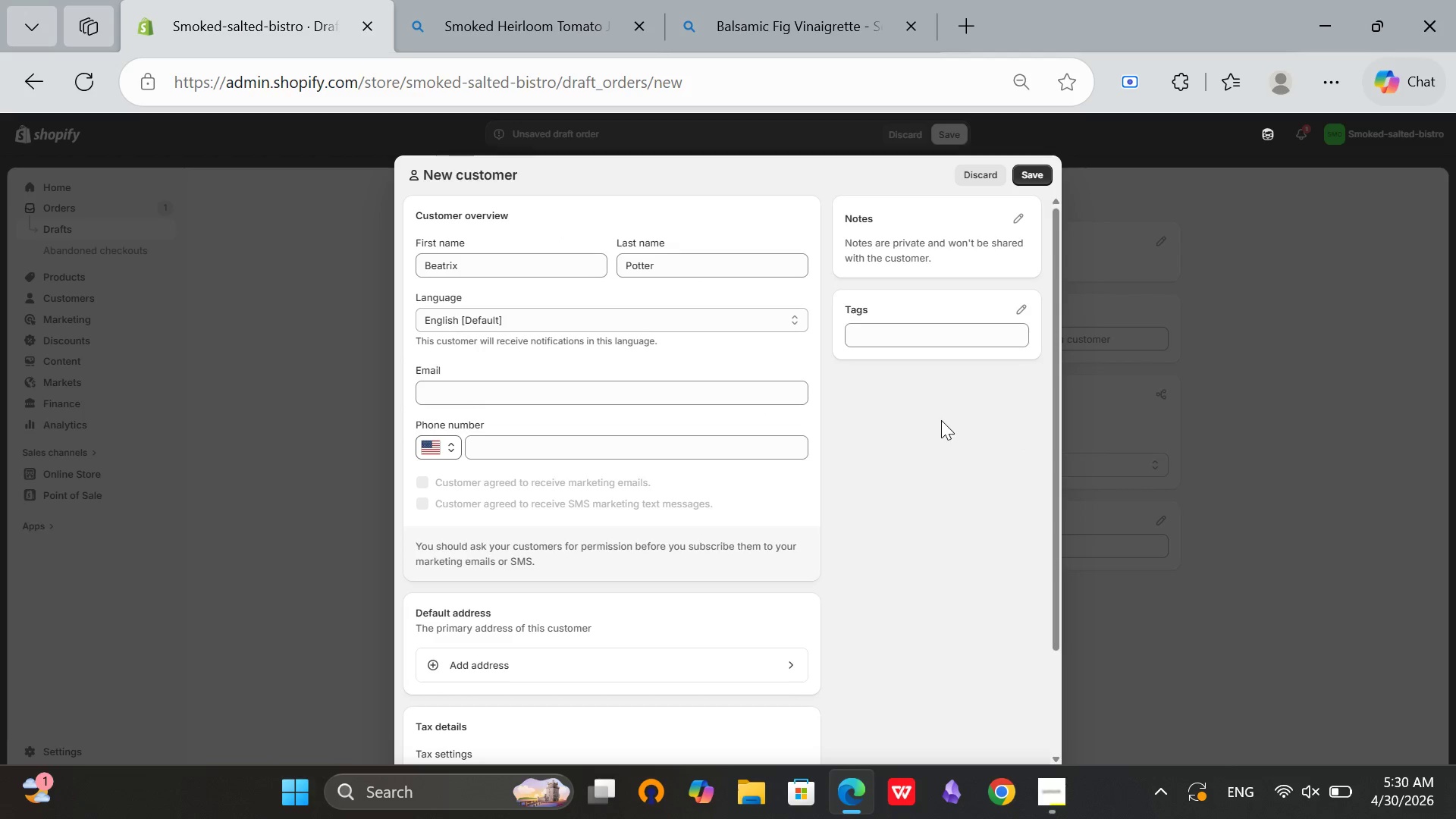 
scroll: coordinate [959, 275], scroll_direction: up, amount: 3.0
 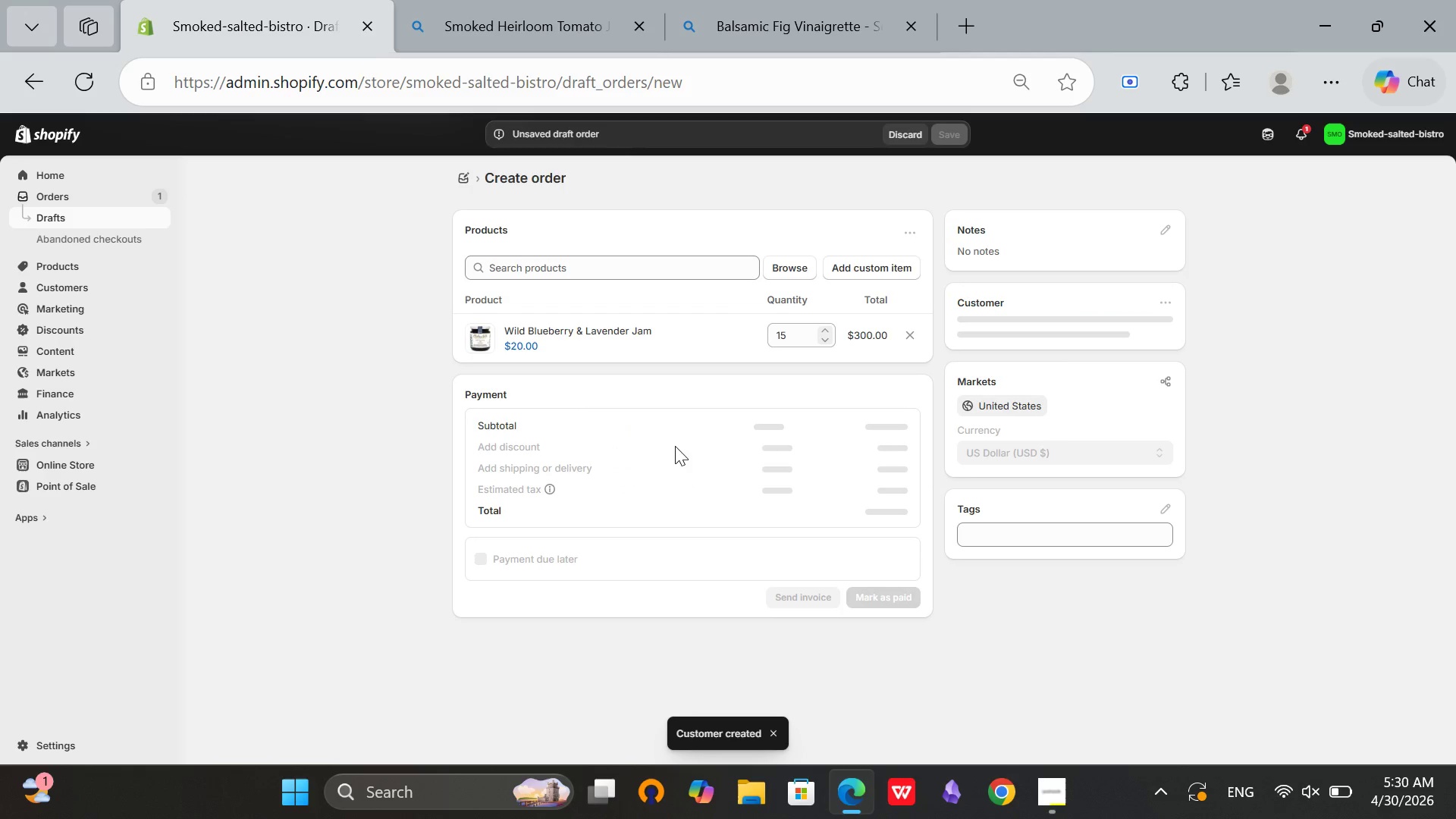 
wait(6.1)
 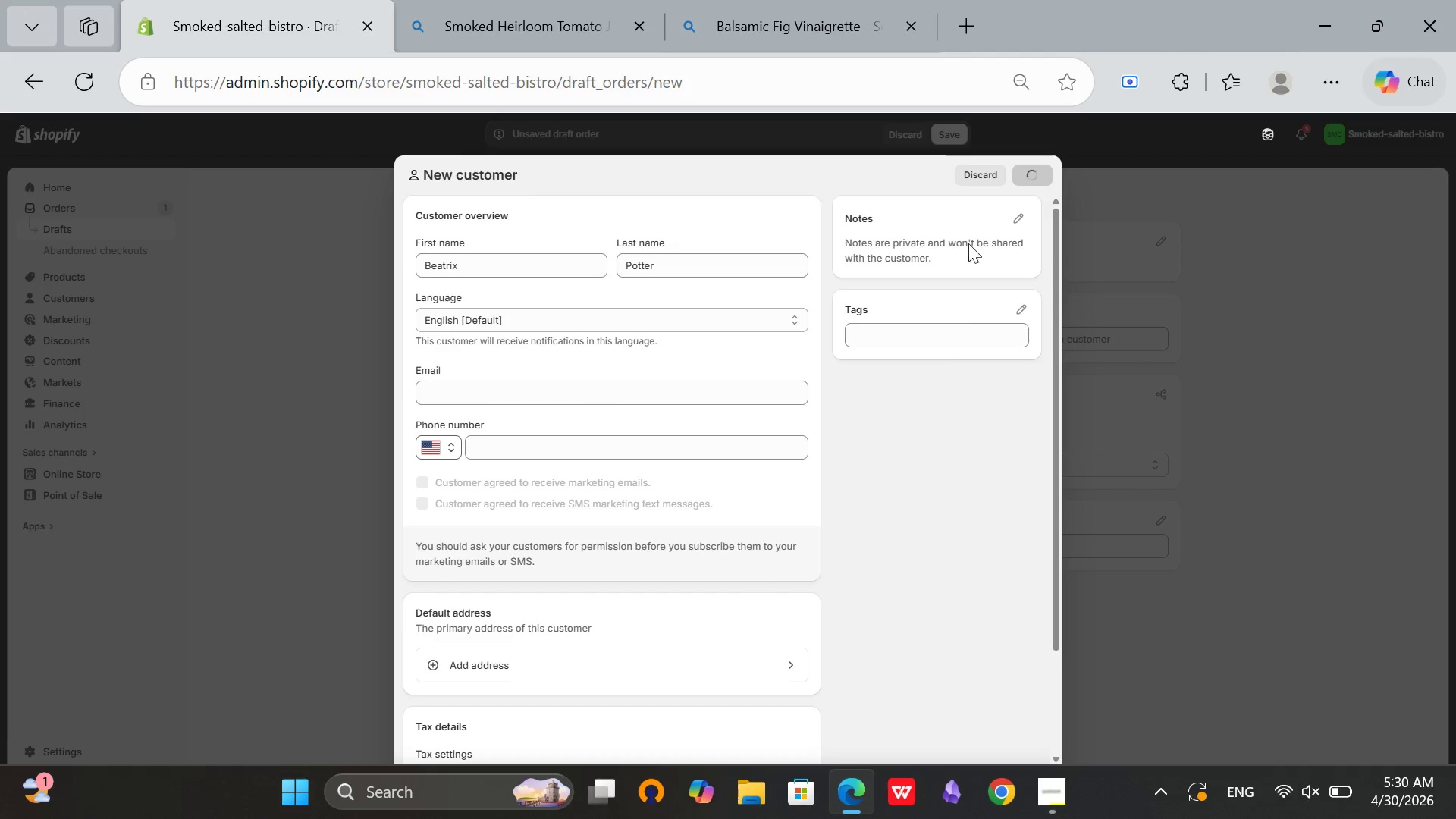 
scroll: coordinate [1043, 436], scroll_direction: down, amount: 8.0
 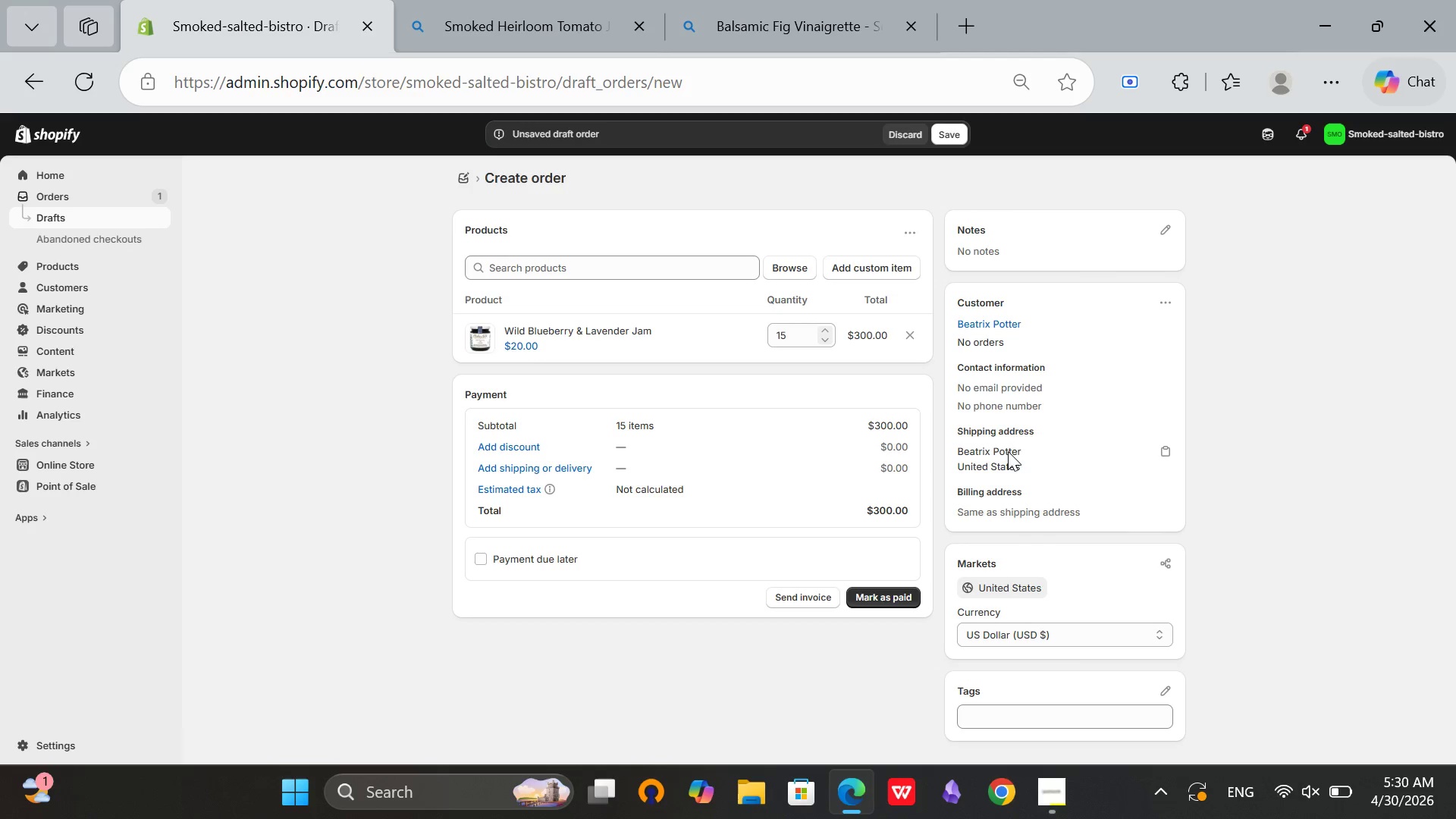 
scroll: coordinate [945, 397], scroll_direction: up, amount: 3.0
 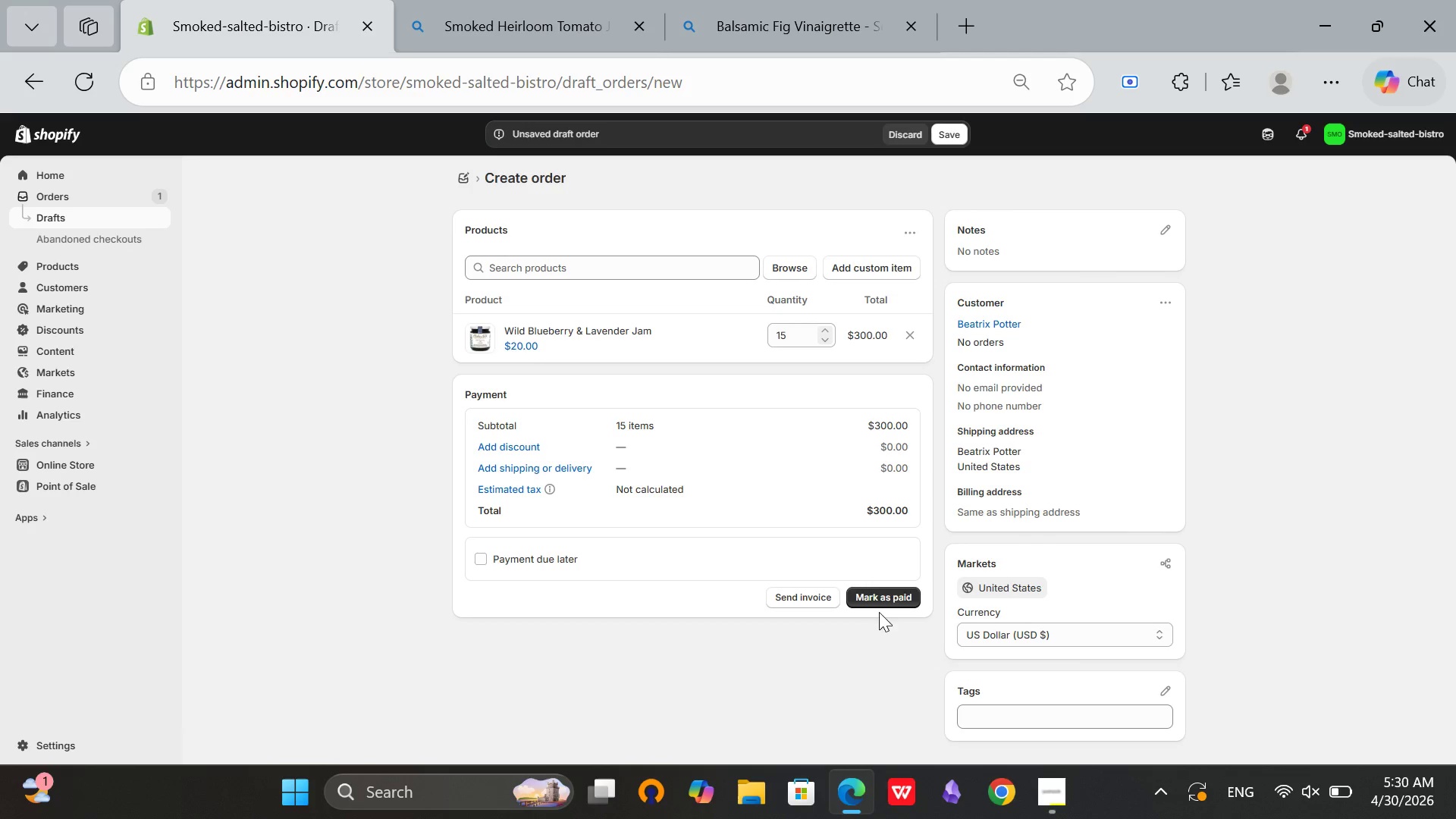 
left_click([885, 592])
 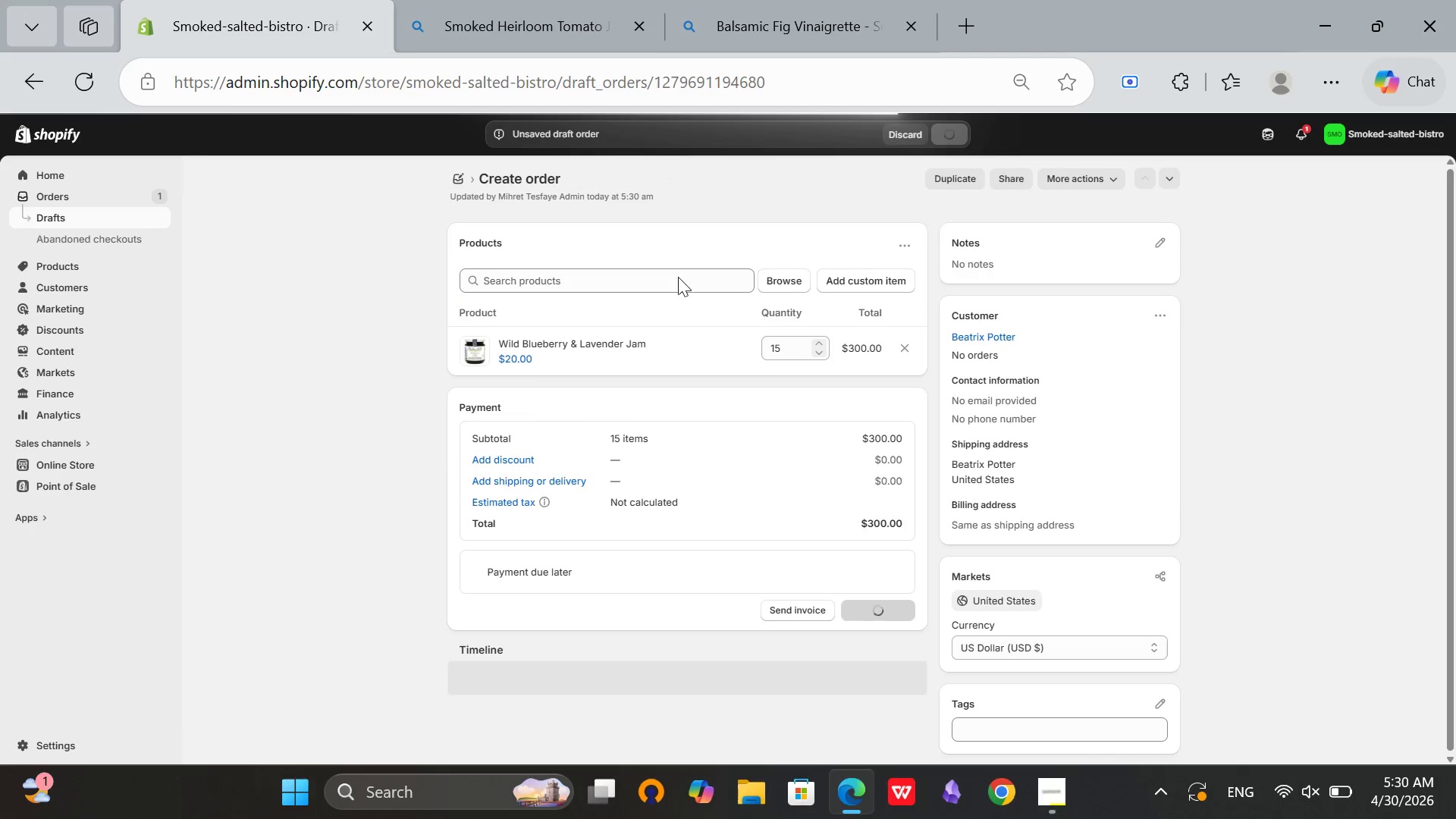 
wait(6.88)
 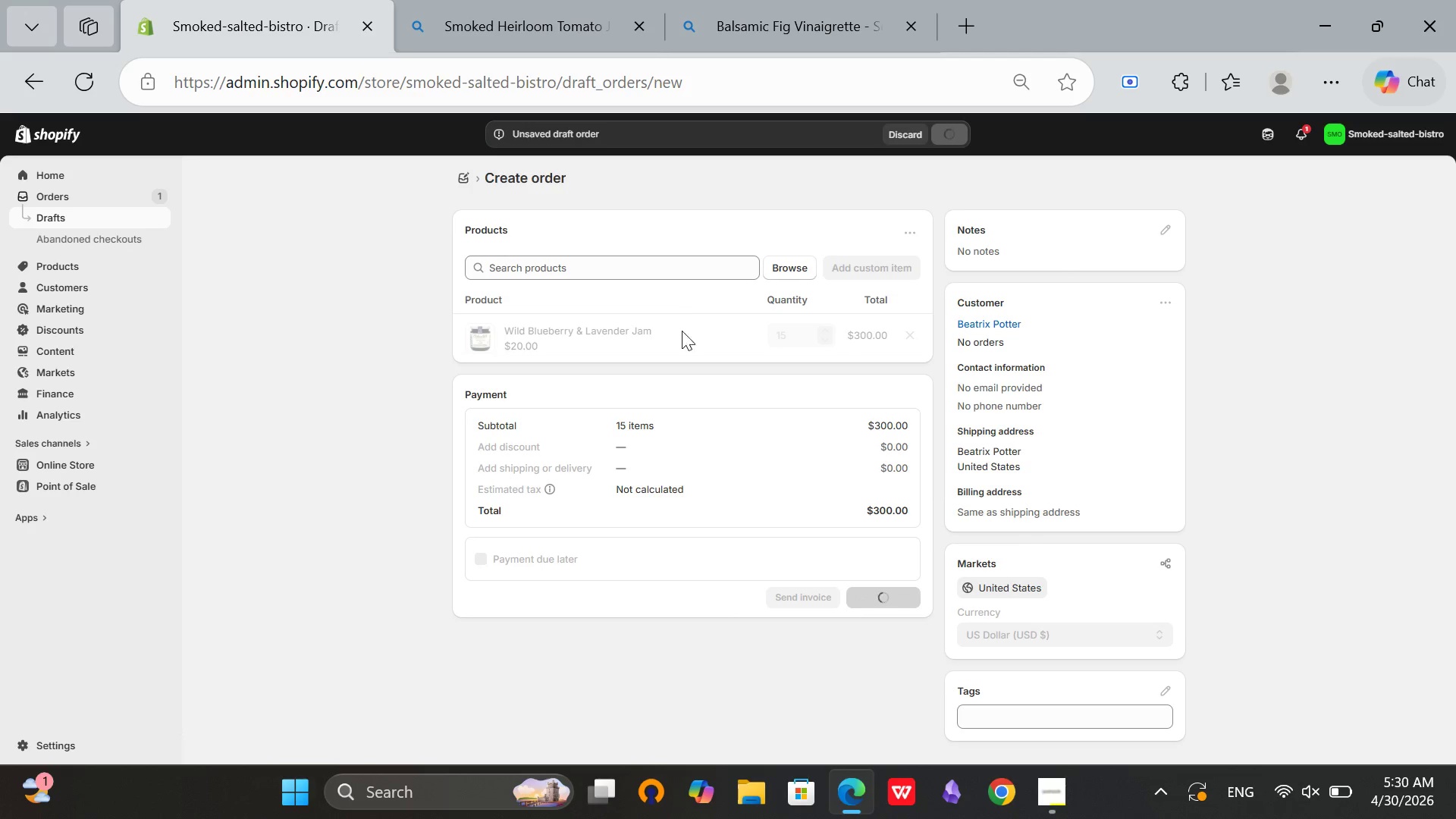 
left_click([899, 482])
 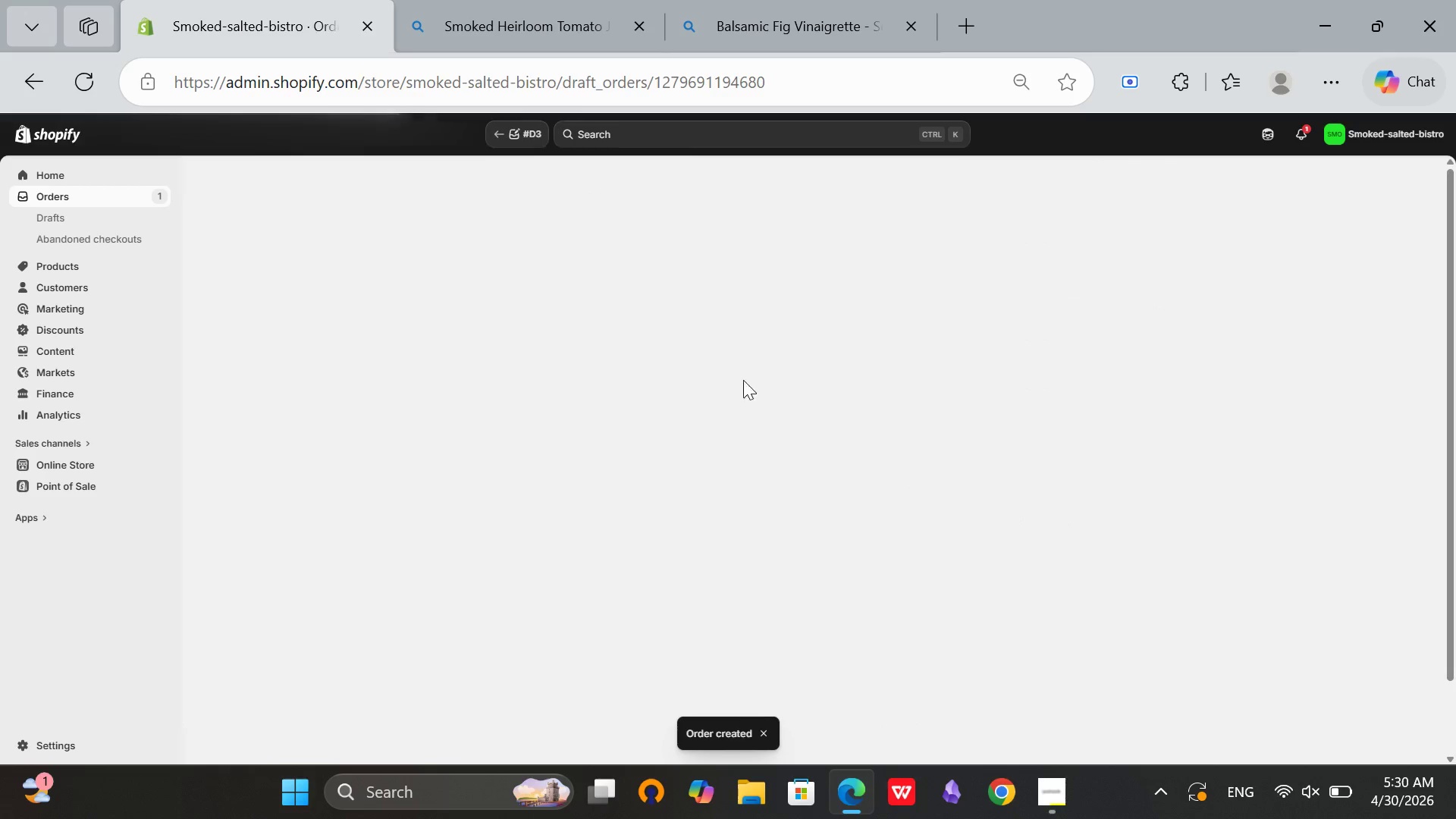 
left_click([1046, 783])